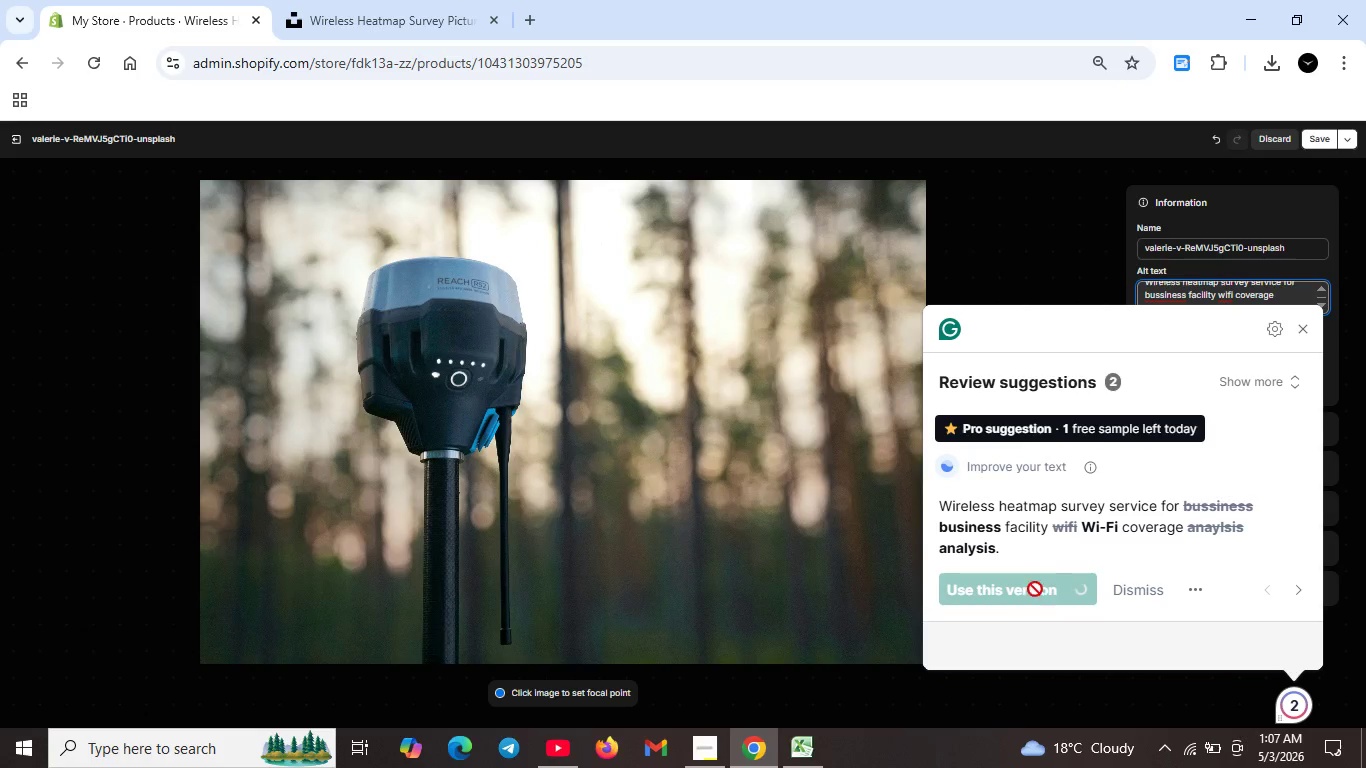 
key(Unknown)
 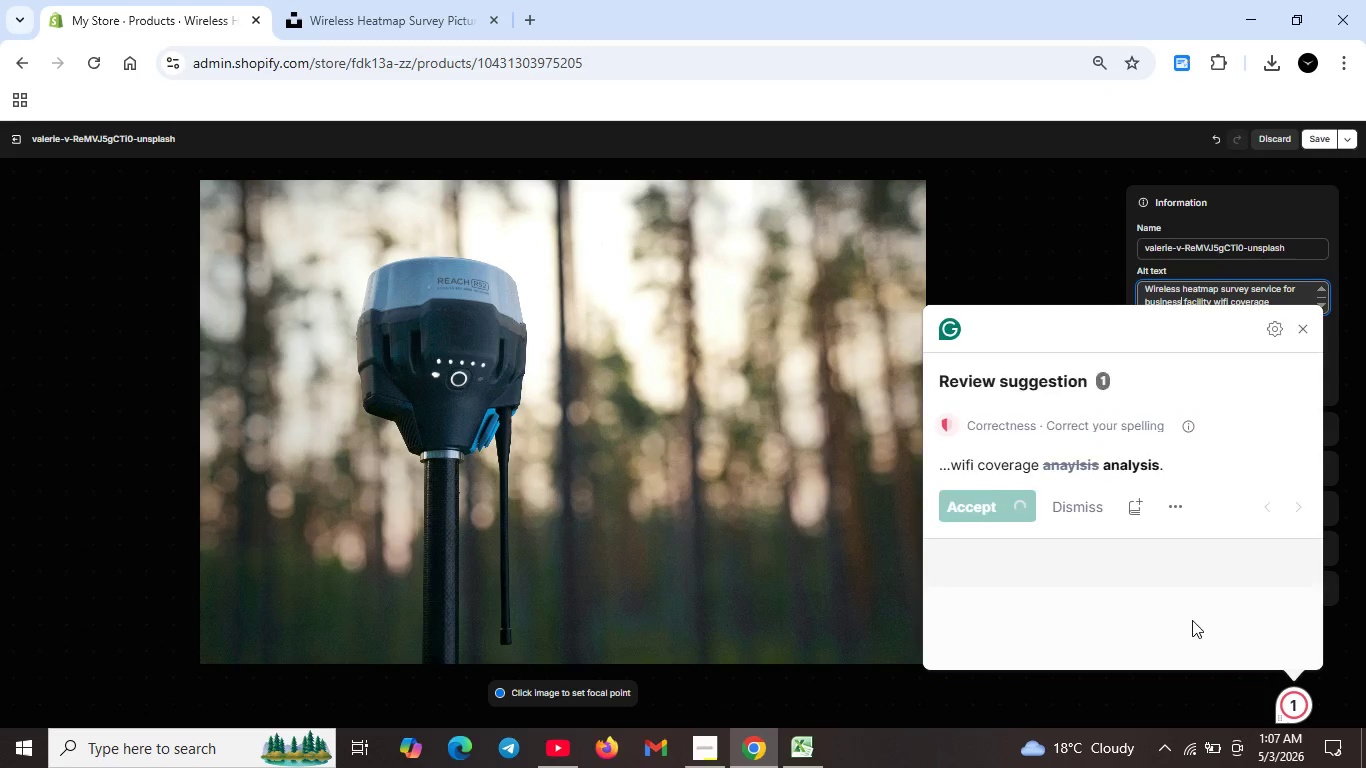 
key(Unknown)
 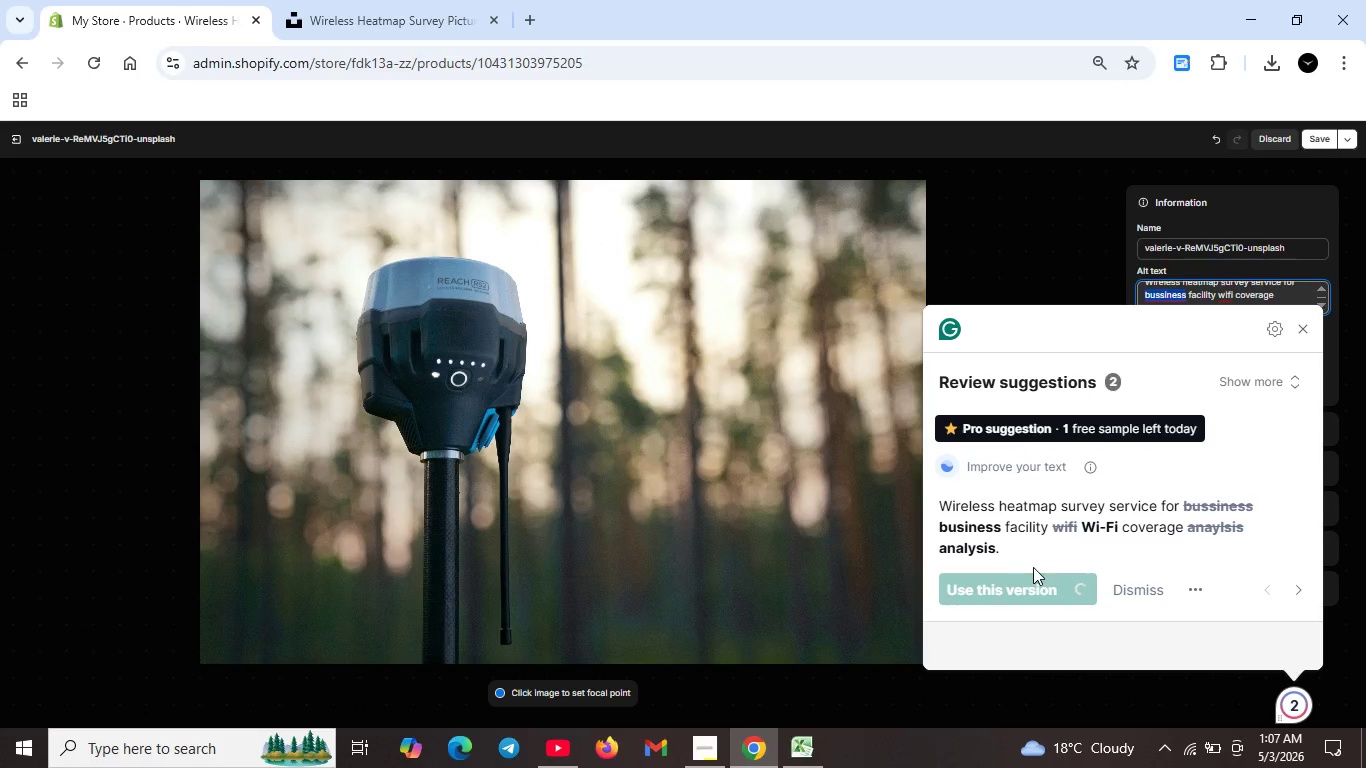 
key(Unknown)
 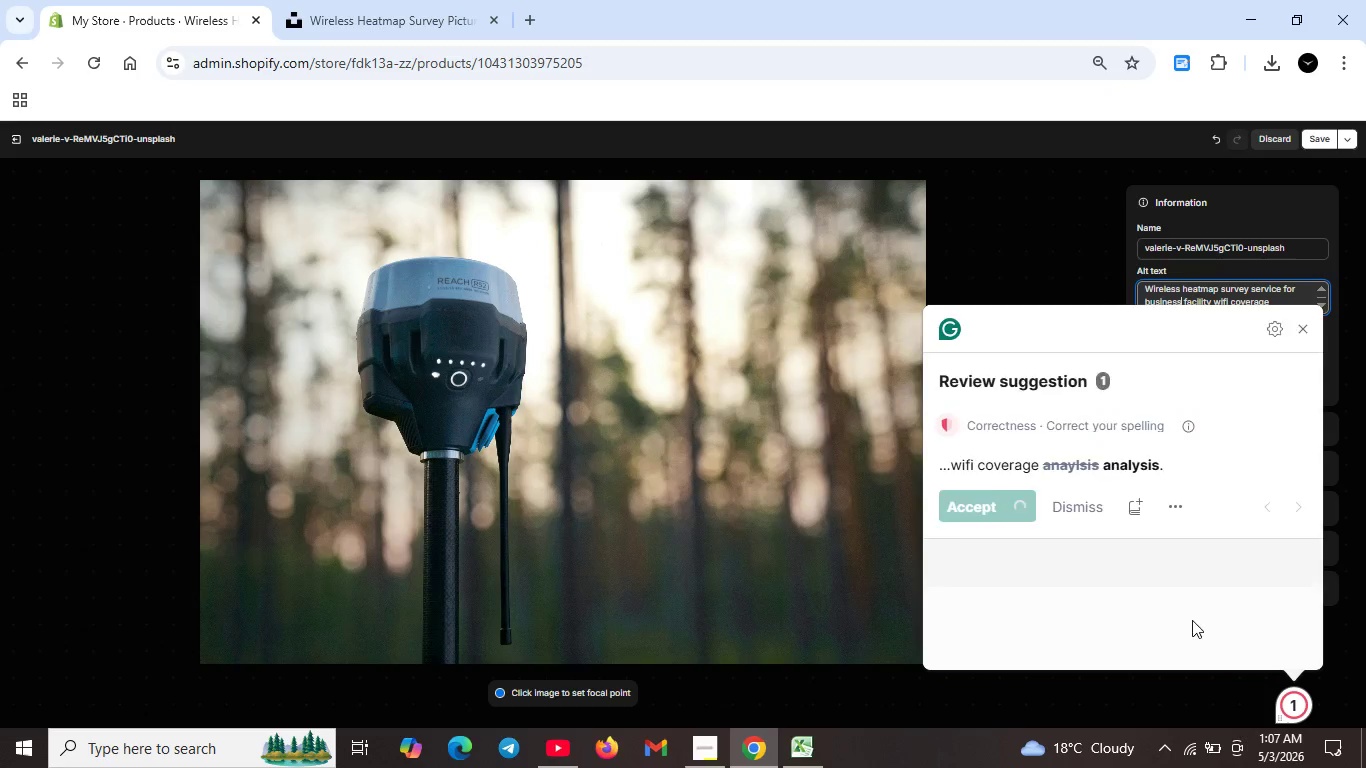 
key(Unknown)
 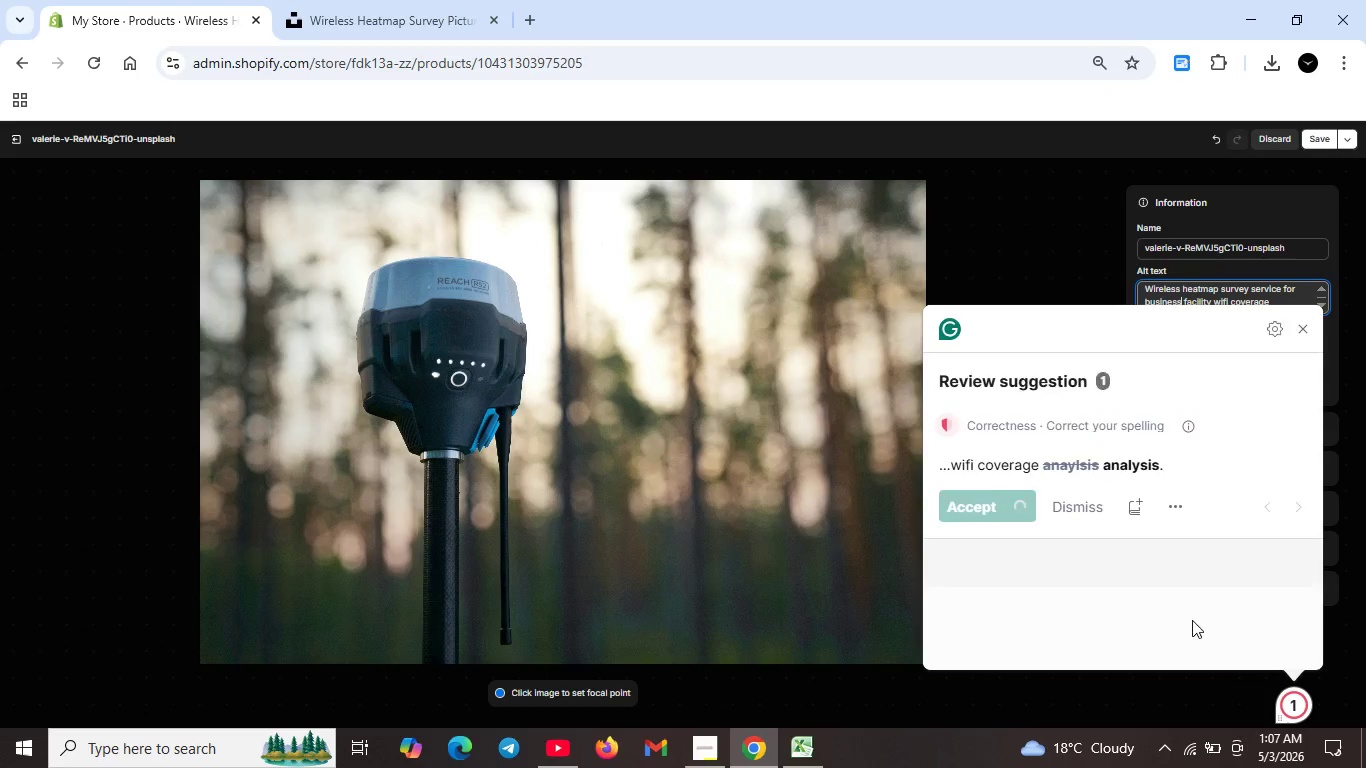 
key(Unknown)
 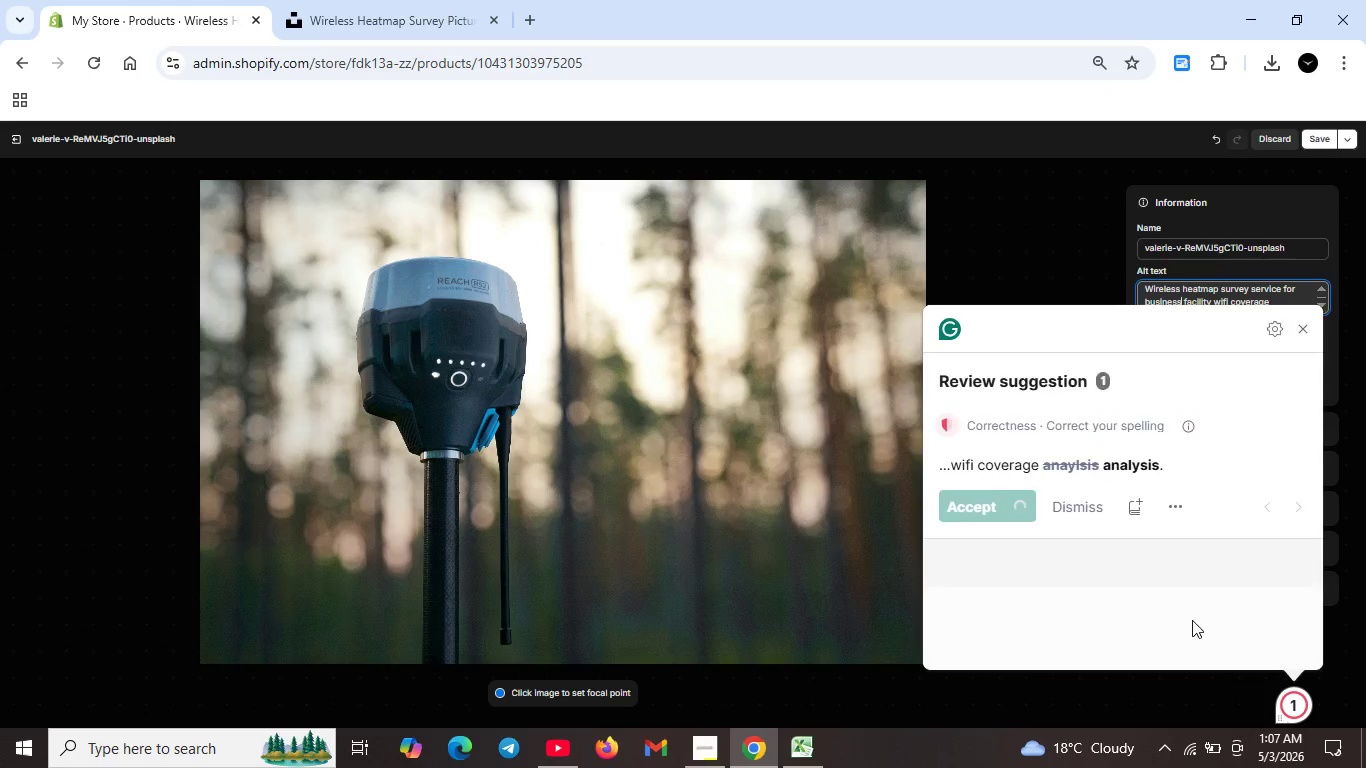 
key(Unknown)
 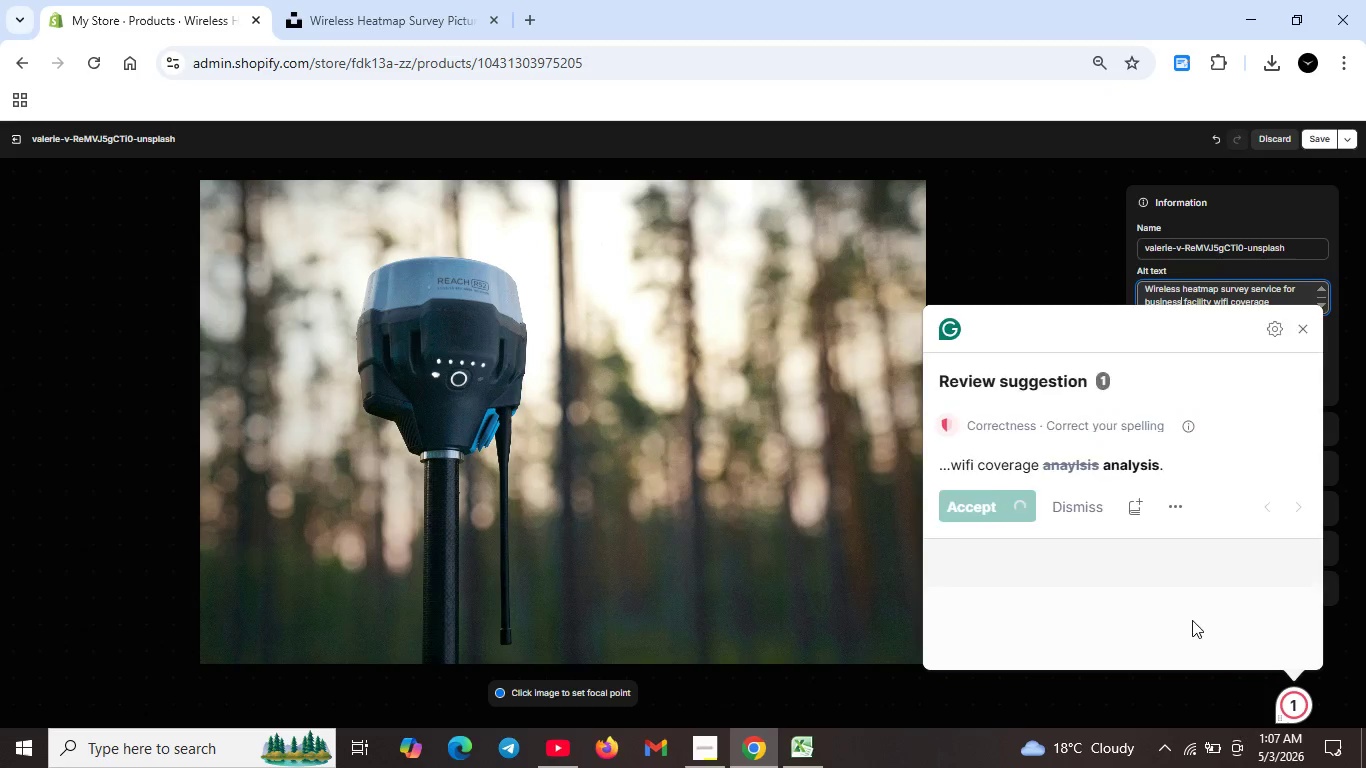 
key(Unknown)
 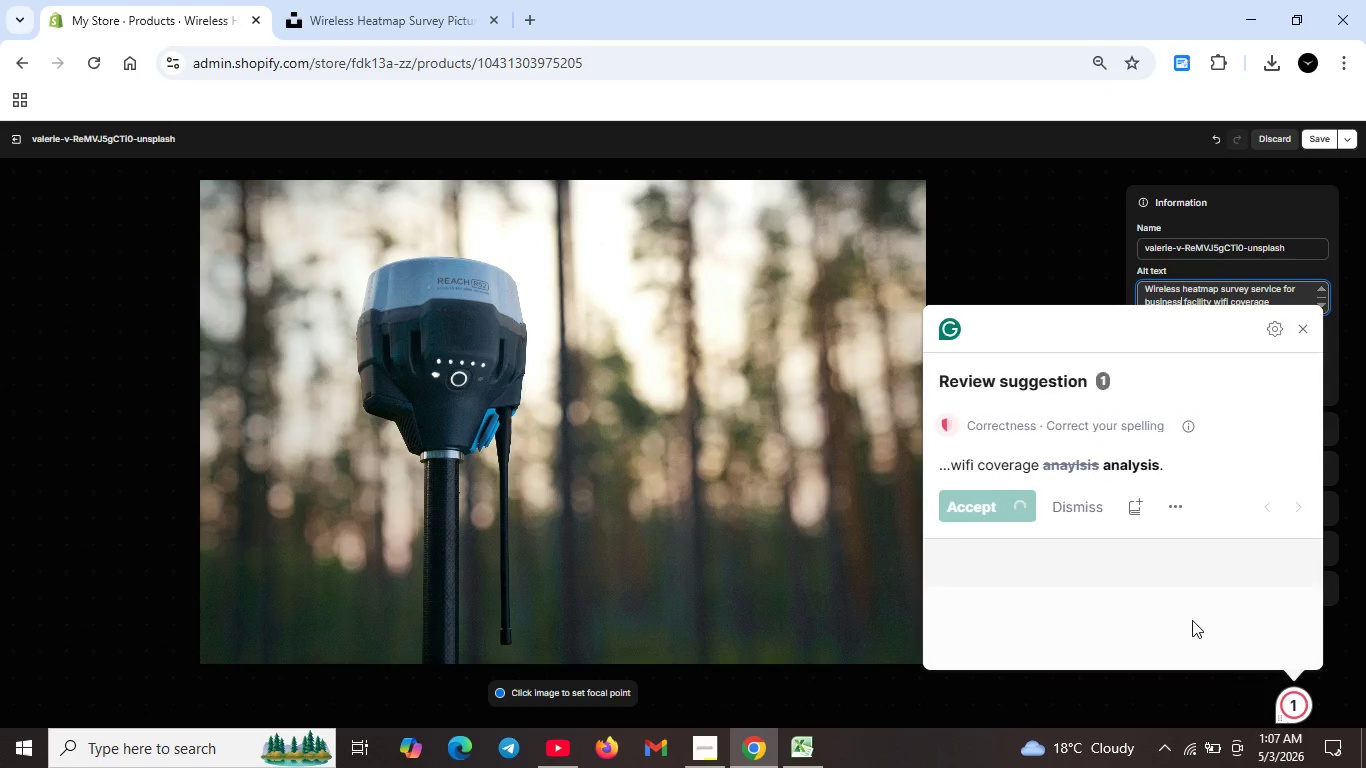 
key(Unknown)
 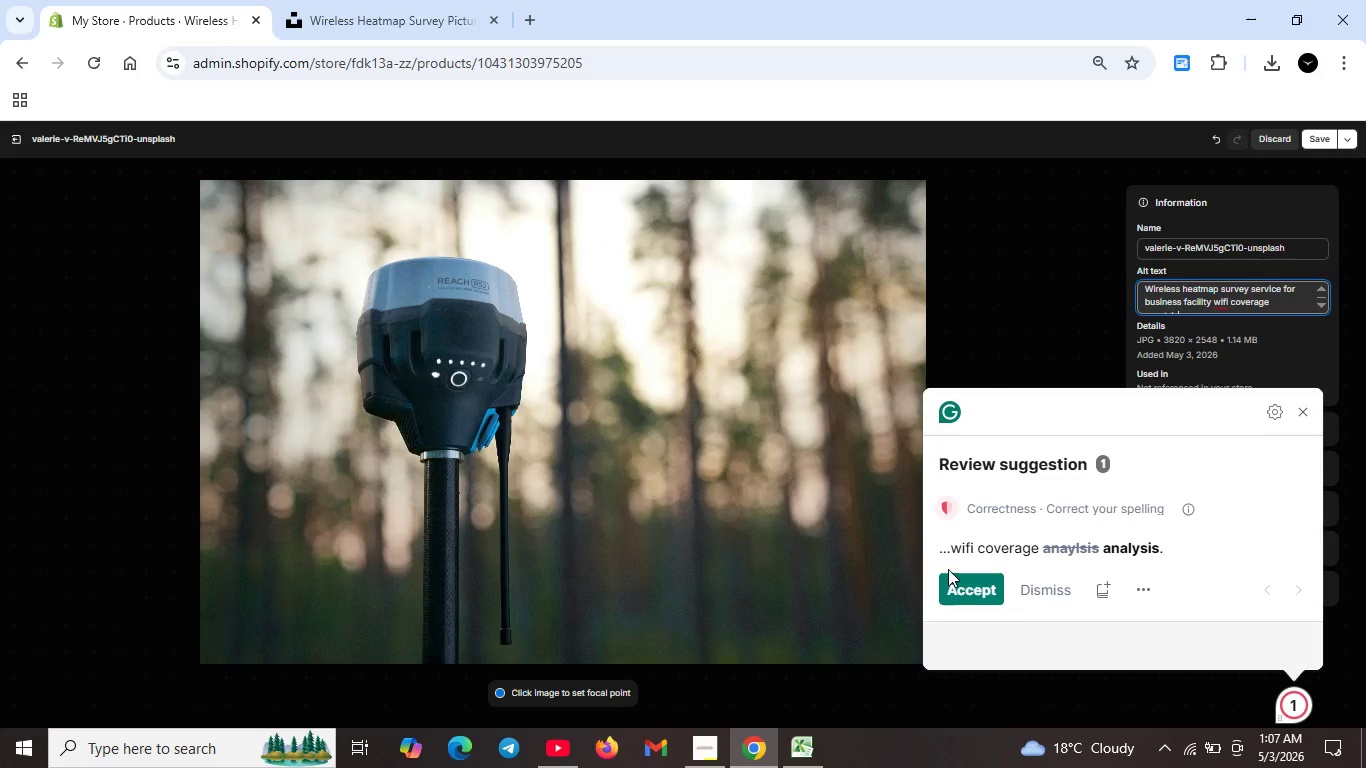 
scroll: coordinate [1033, 567], scroll_direction: down, amount: 3.0
 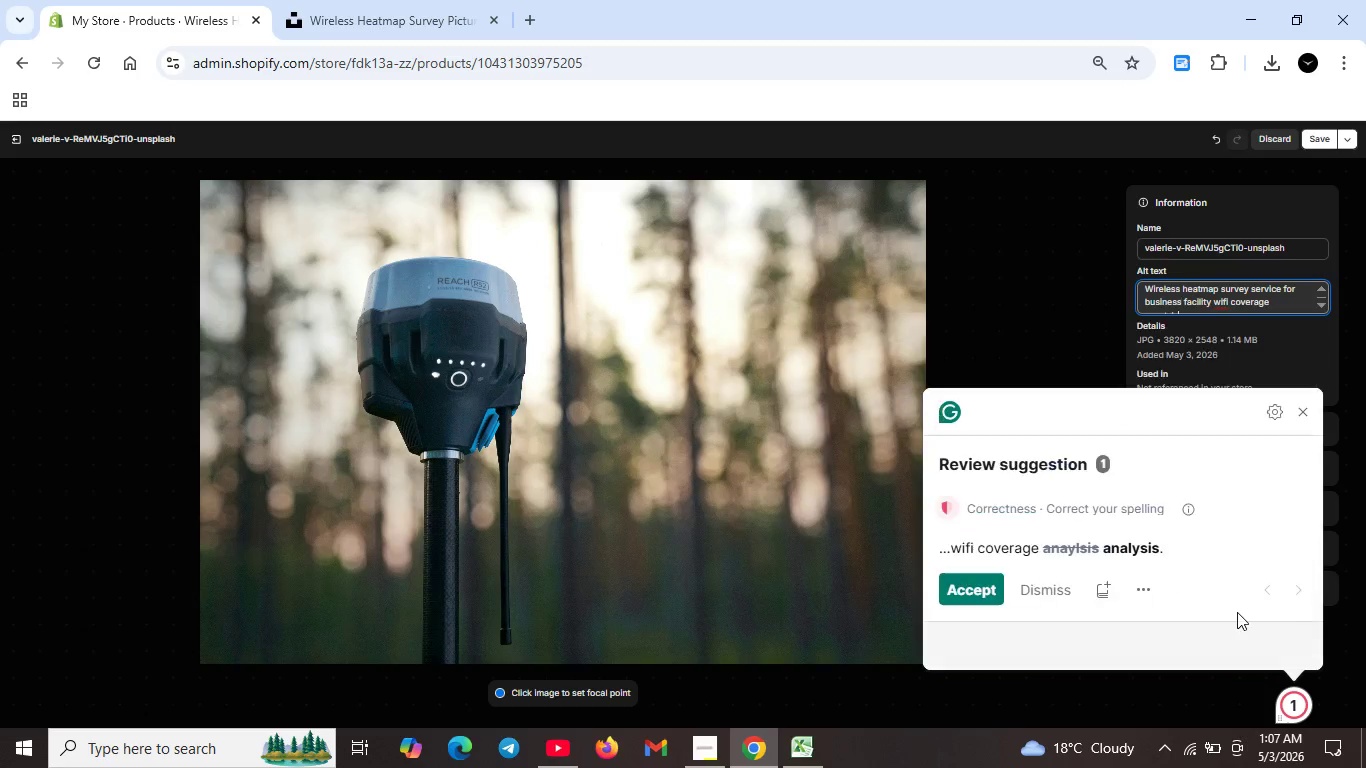 
left_click([961, 580])
 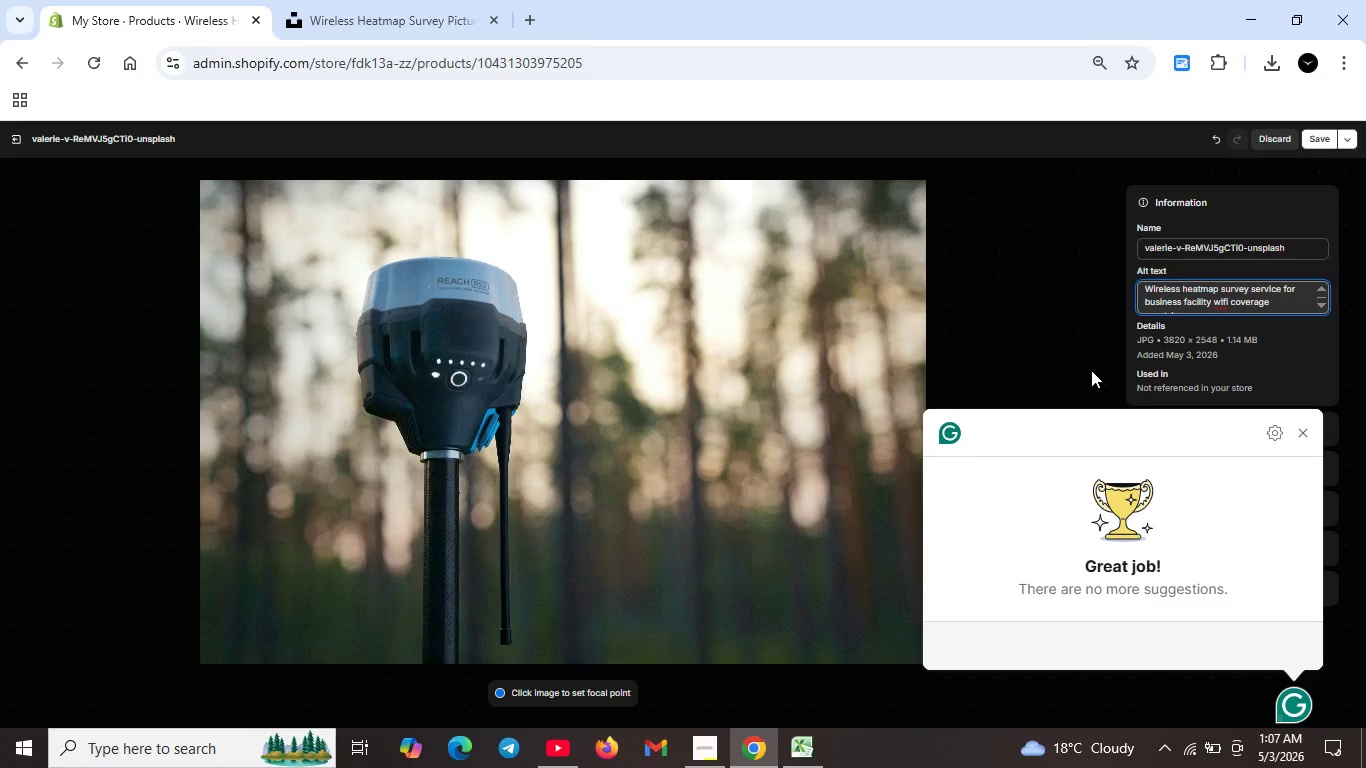 
key(Unknown)
 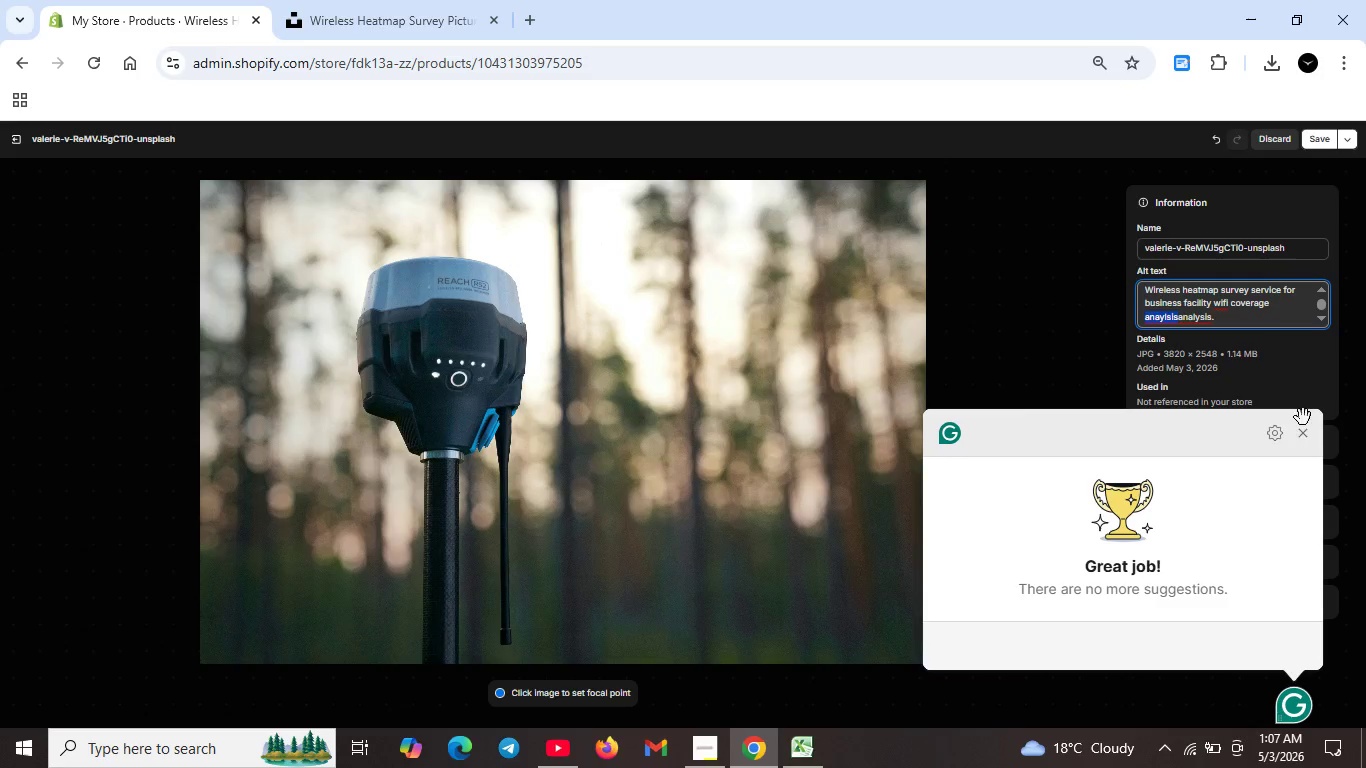 
key(Unknown)
 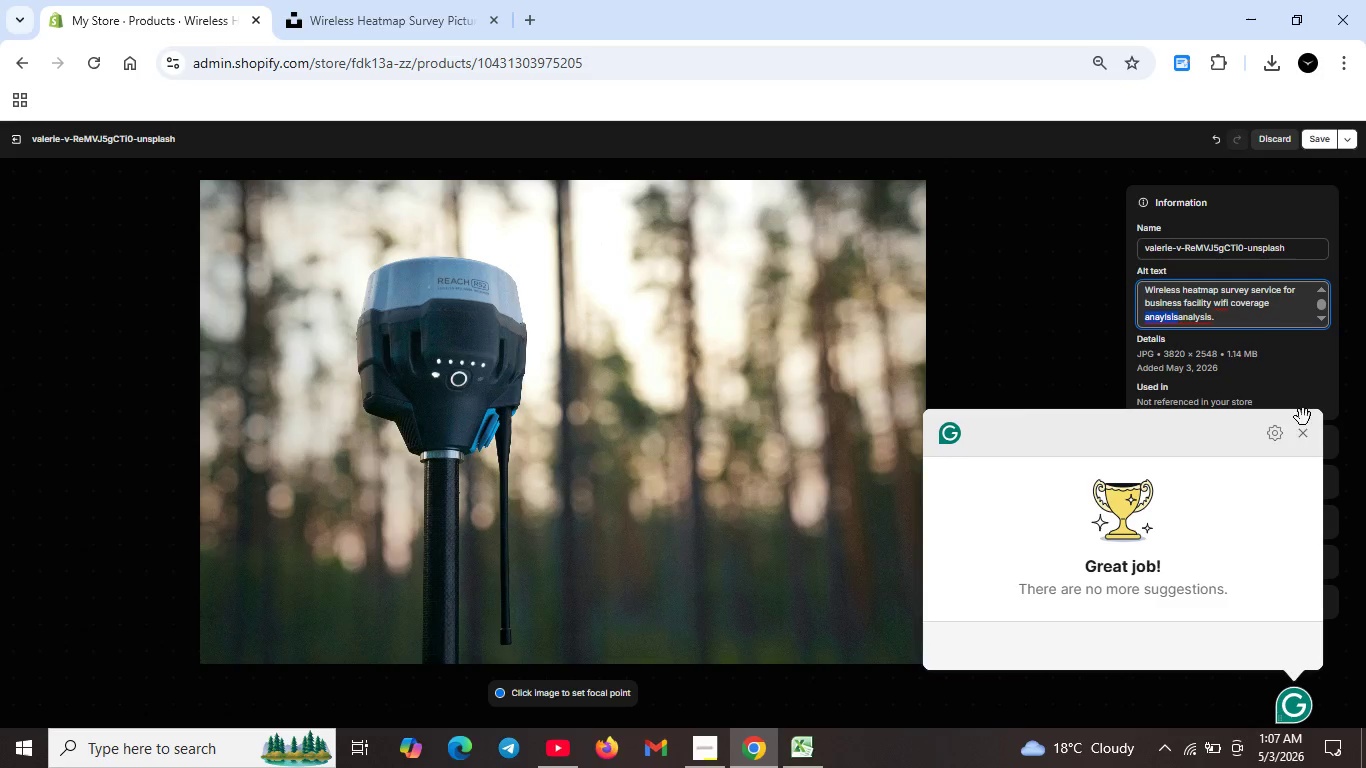 
key(Unknown)
 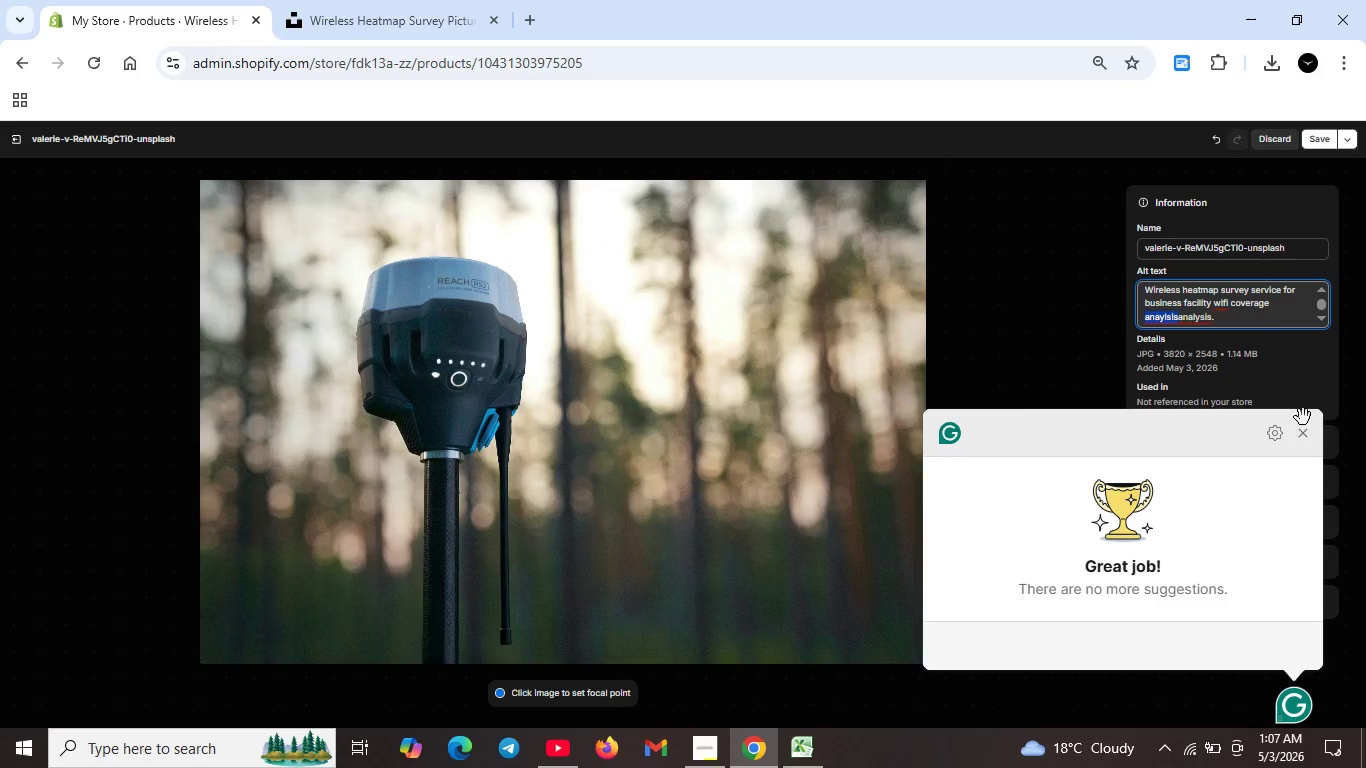 
key(Unknown)
 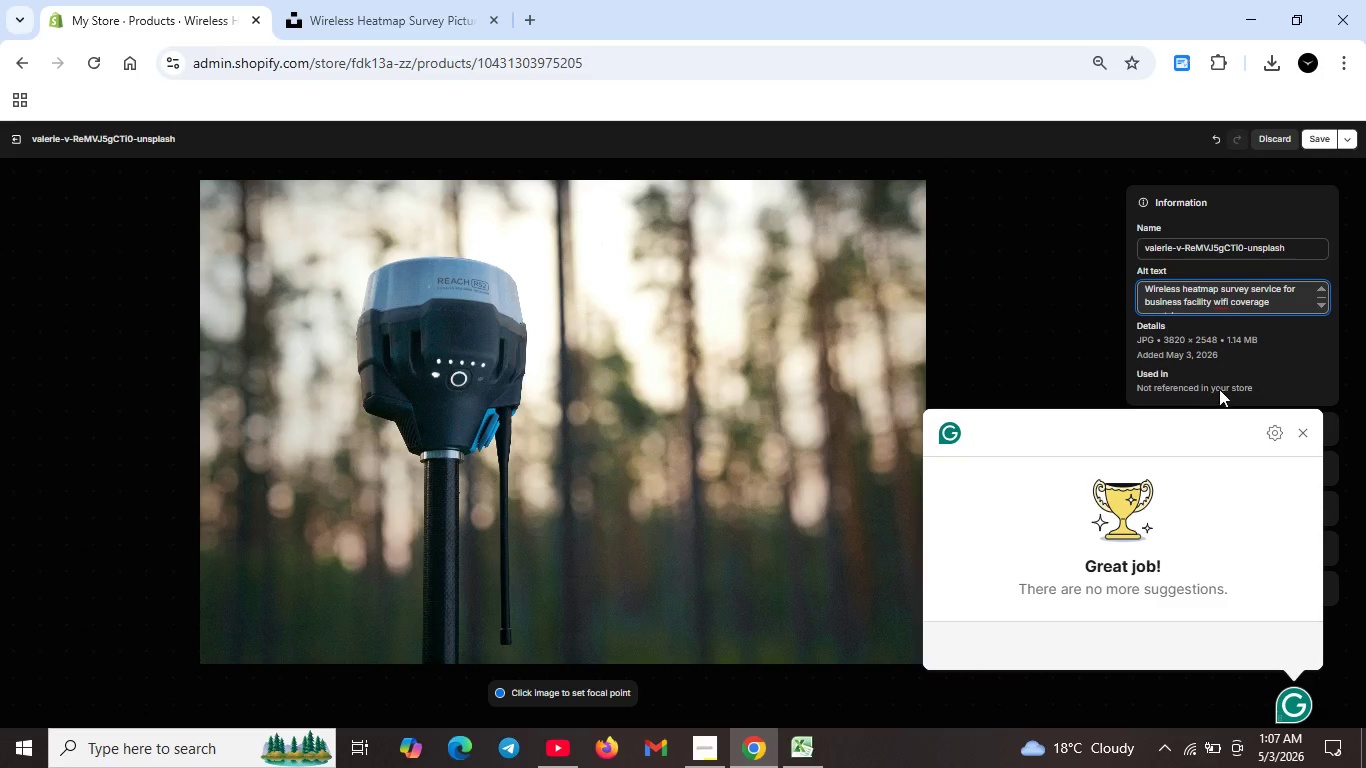 
key(Unknown)
 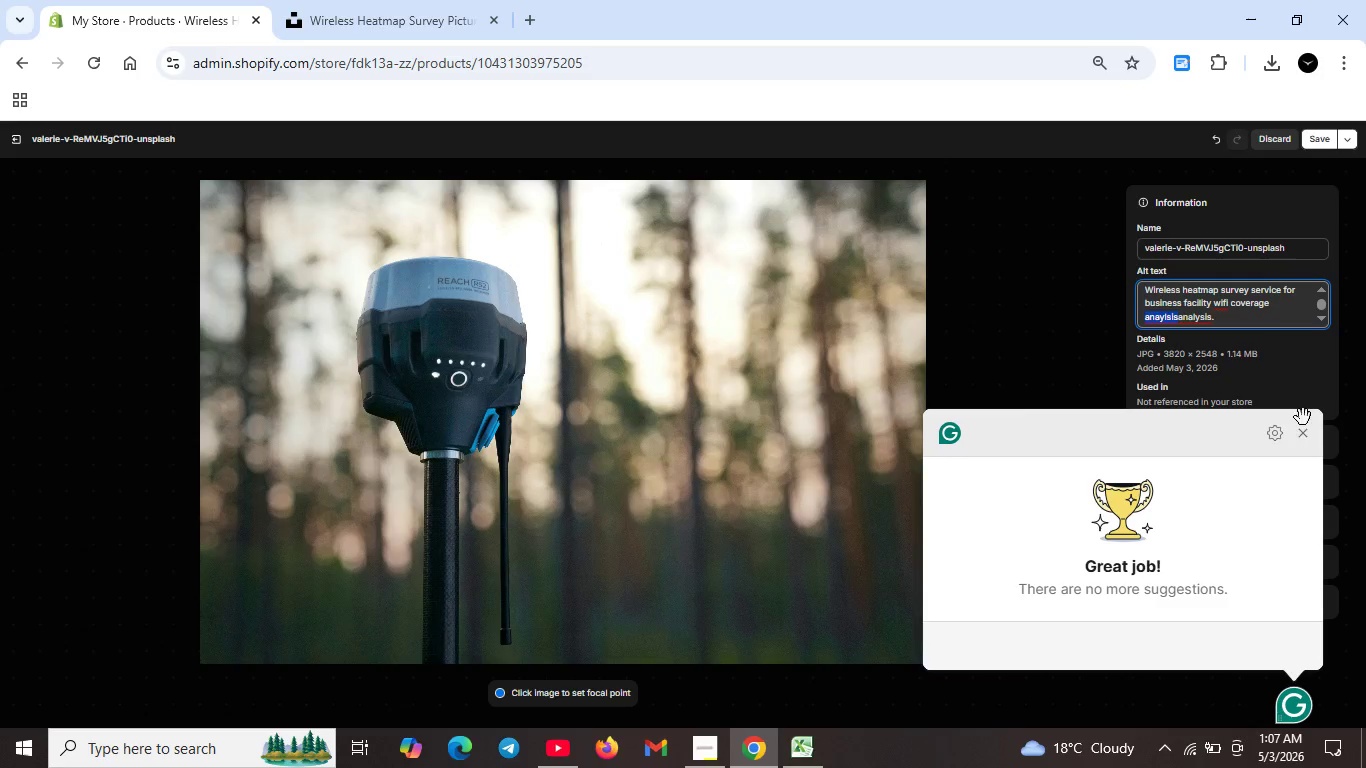 
key(Unknown)
 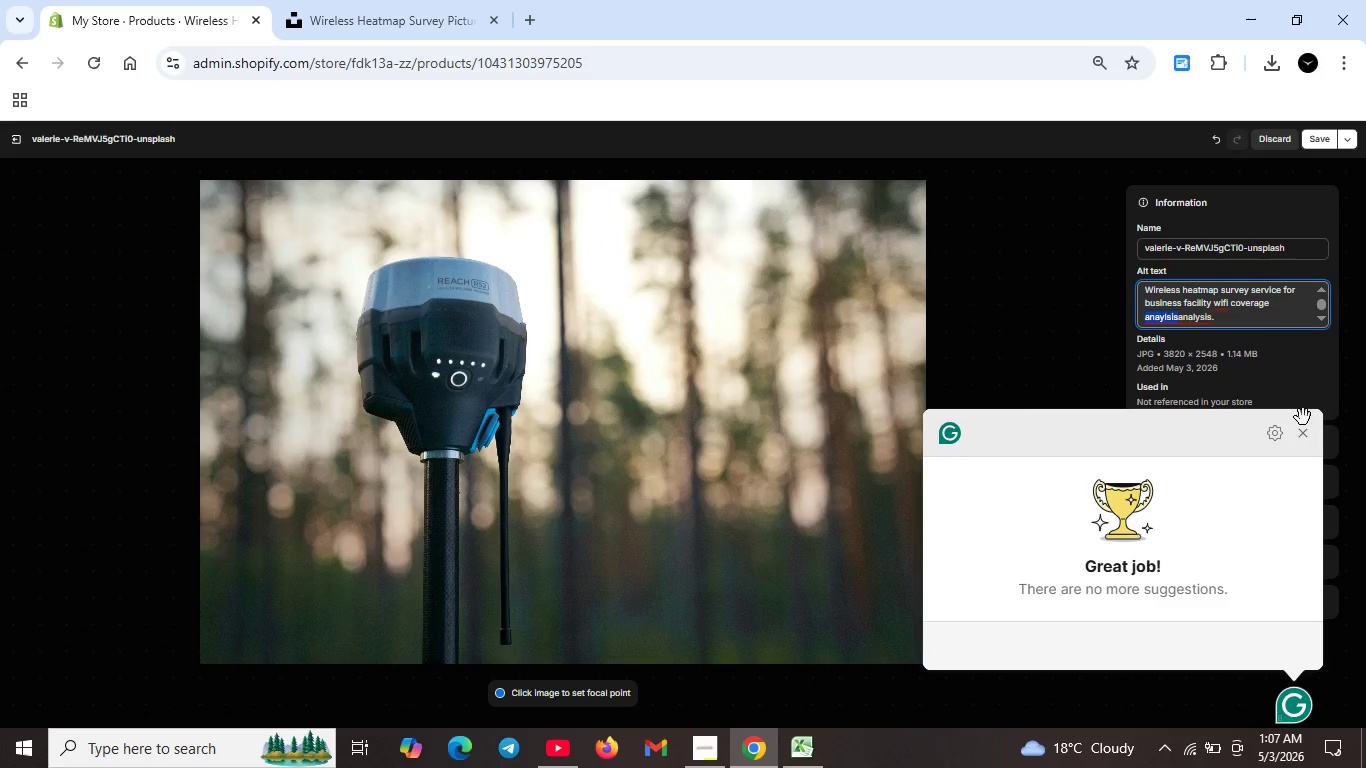 
key(Unknown)
 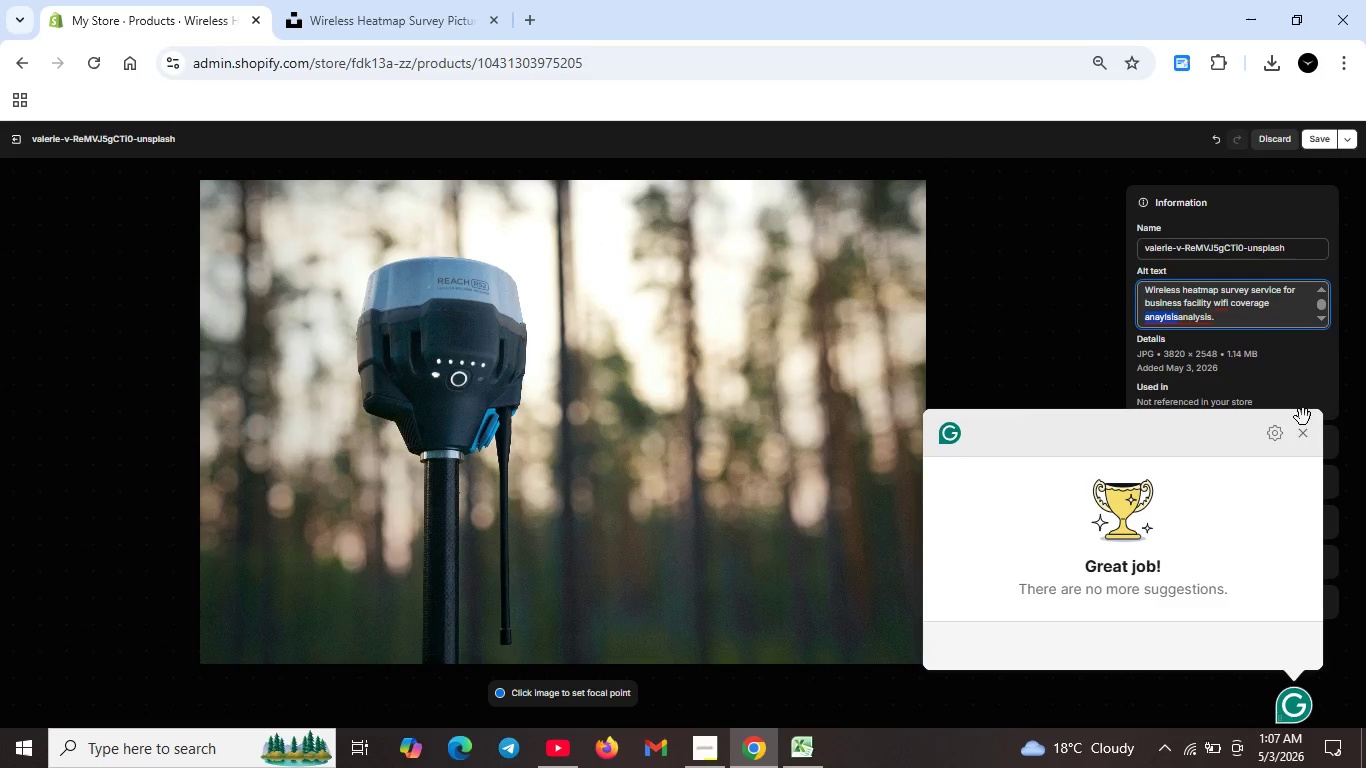 
key(Unknown)
 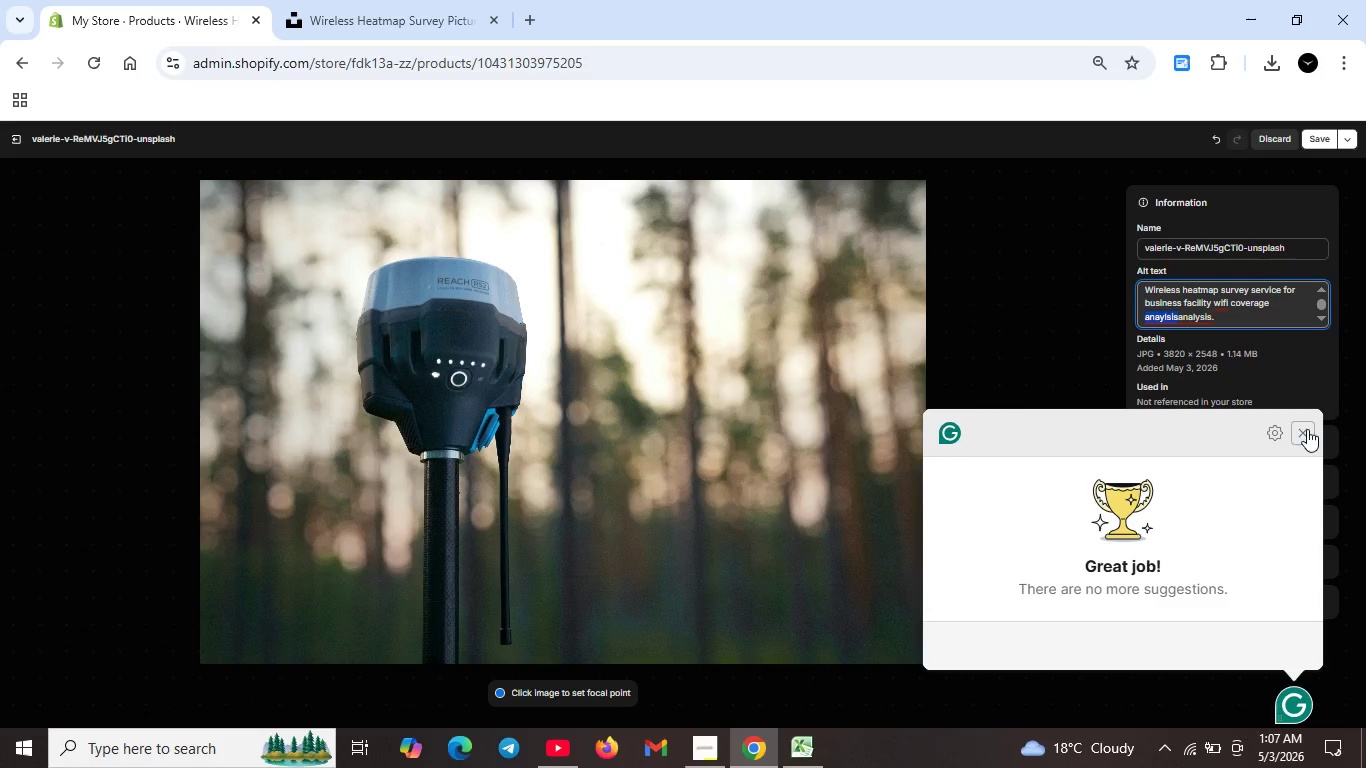 
left_click([1307, 430])
 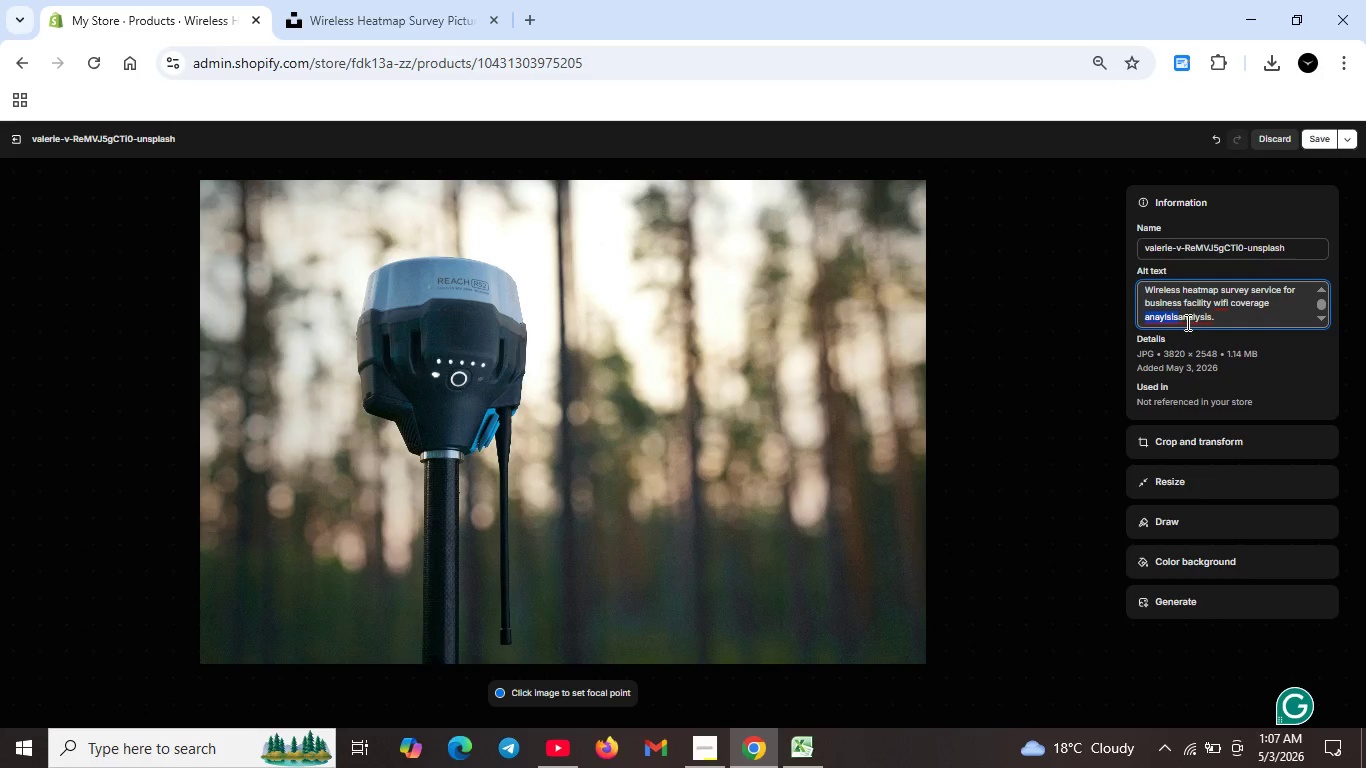 
left_click([1186, 321])
 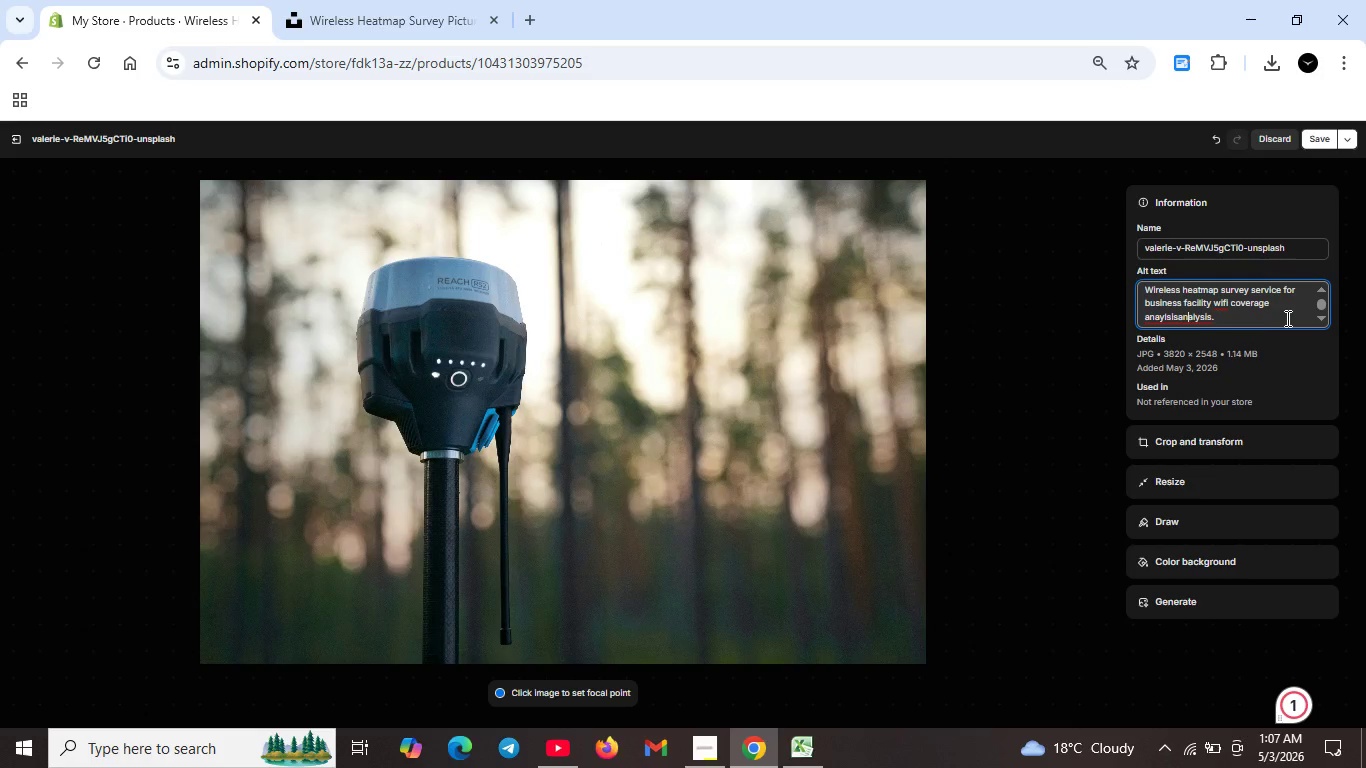 
key(ArrowLeft)
 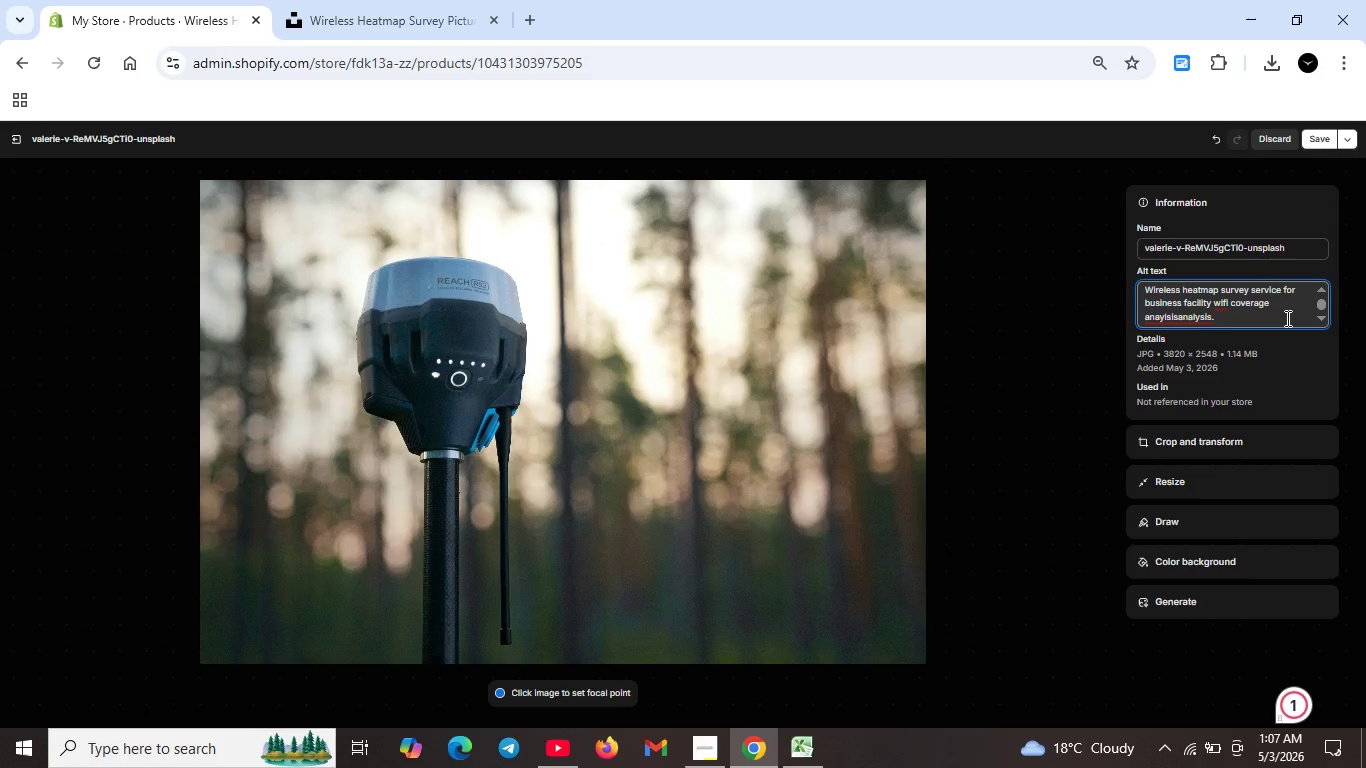 
key(ArrowLeft)
 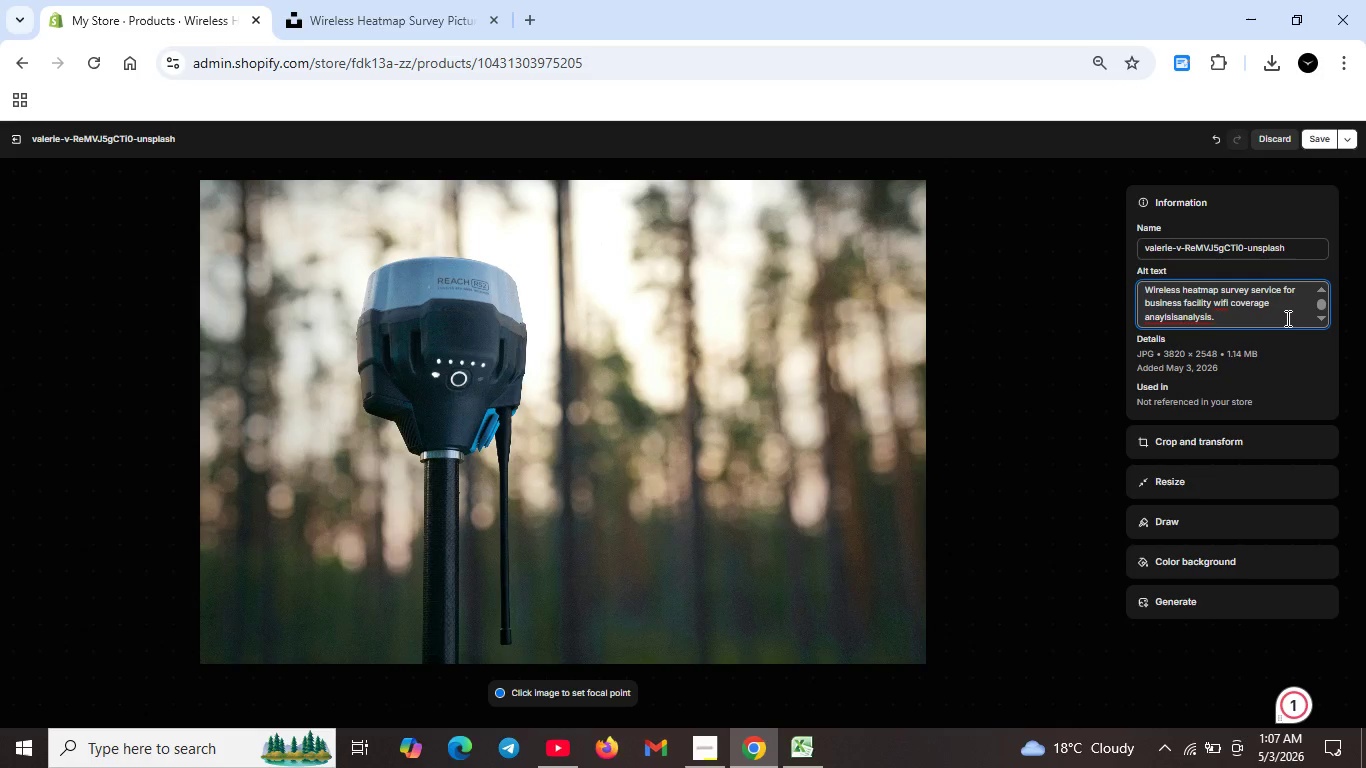 
key(Backspace)
 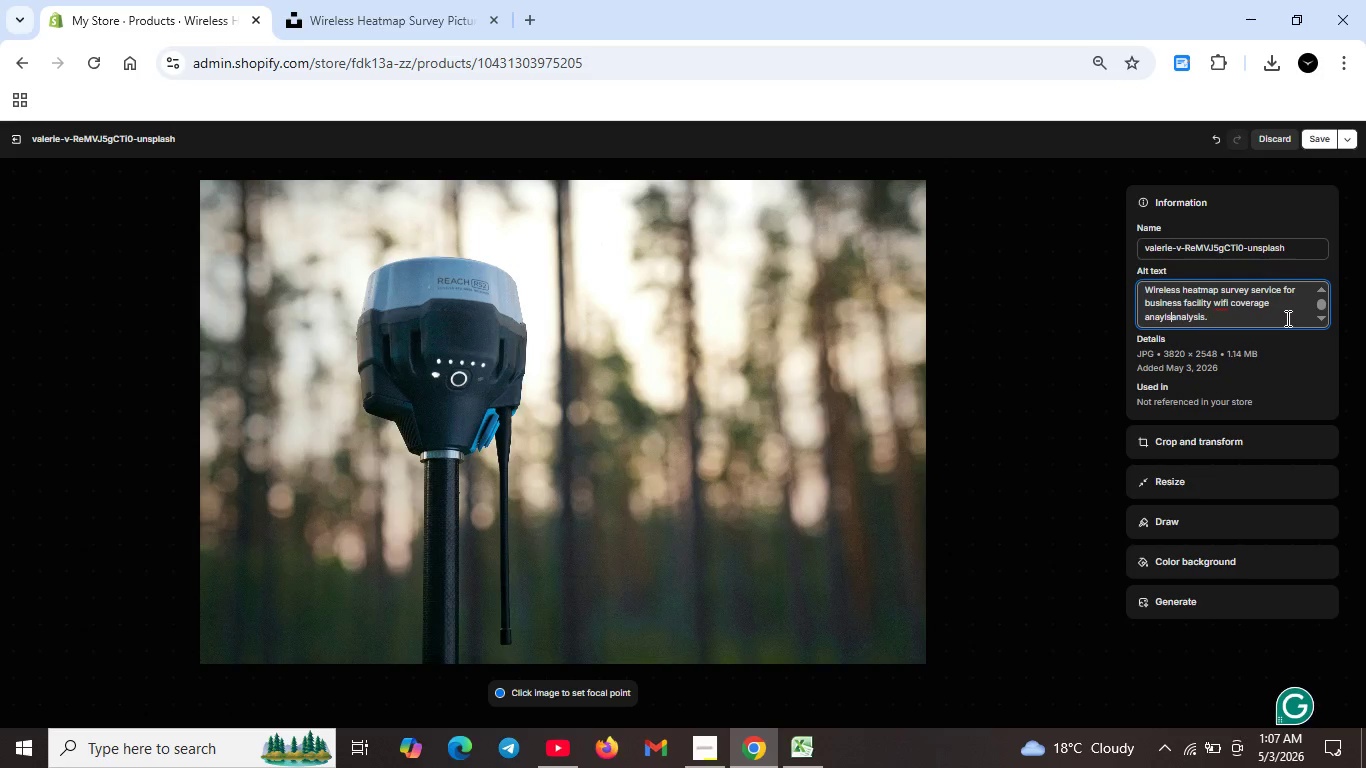 
key(Backspace)
 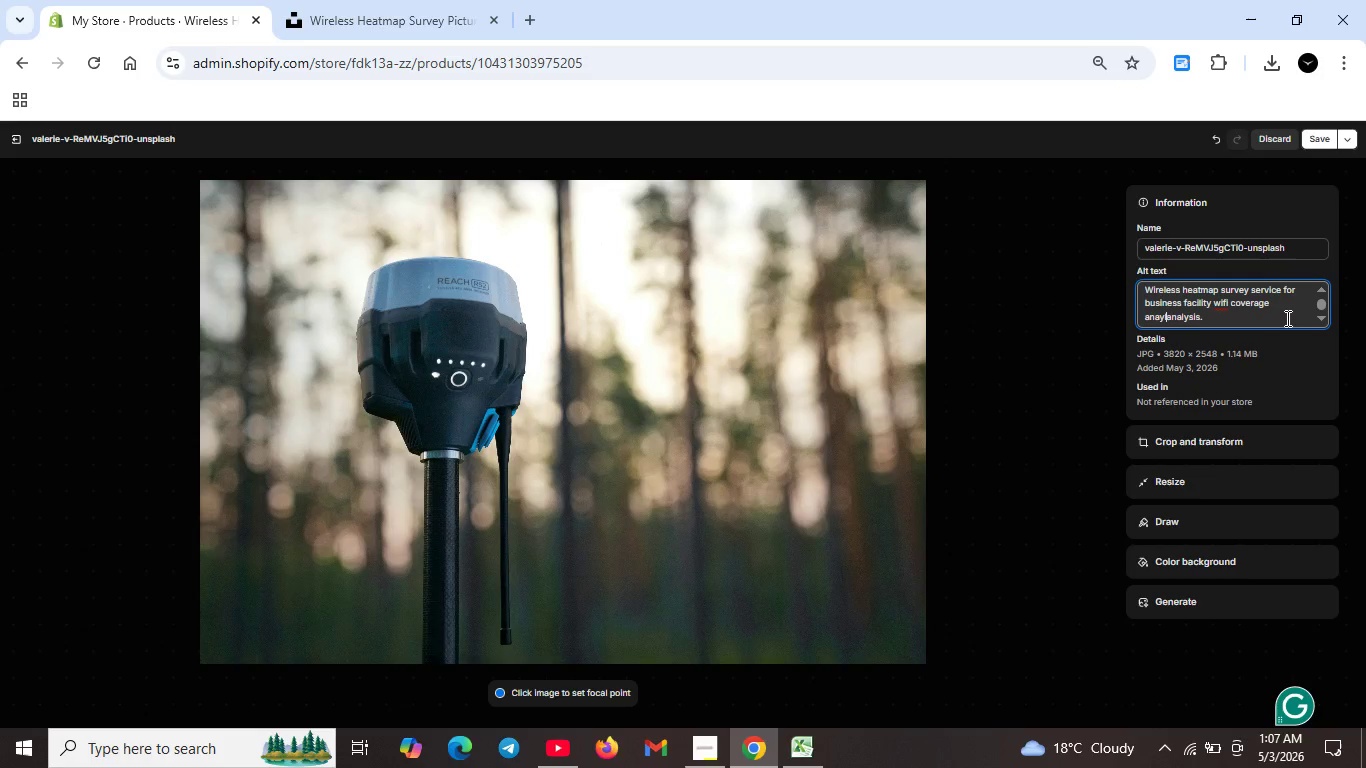 
key(Backspace)
 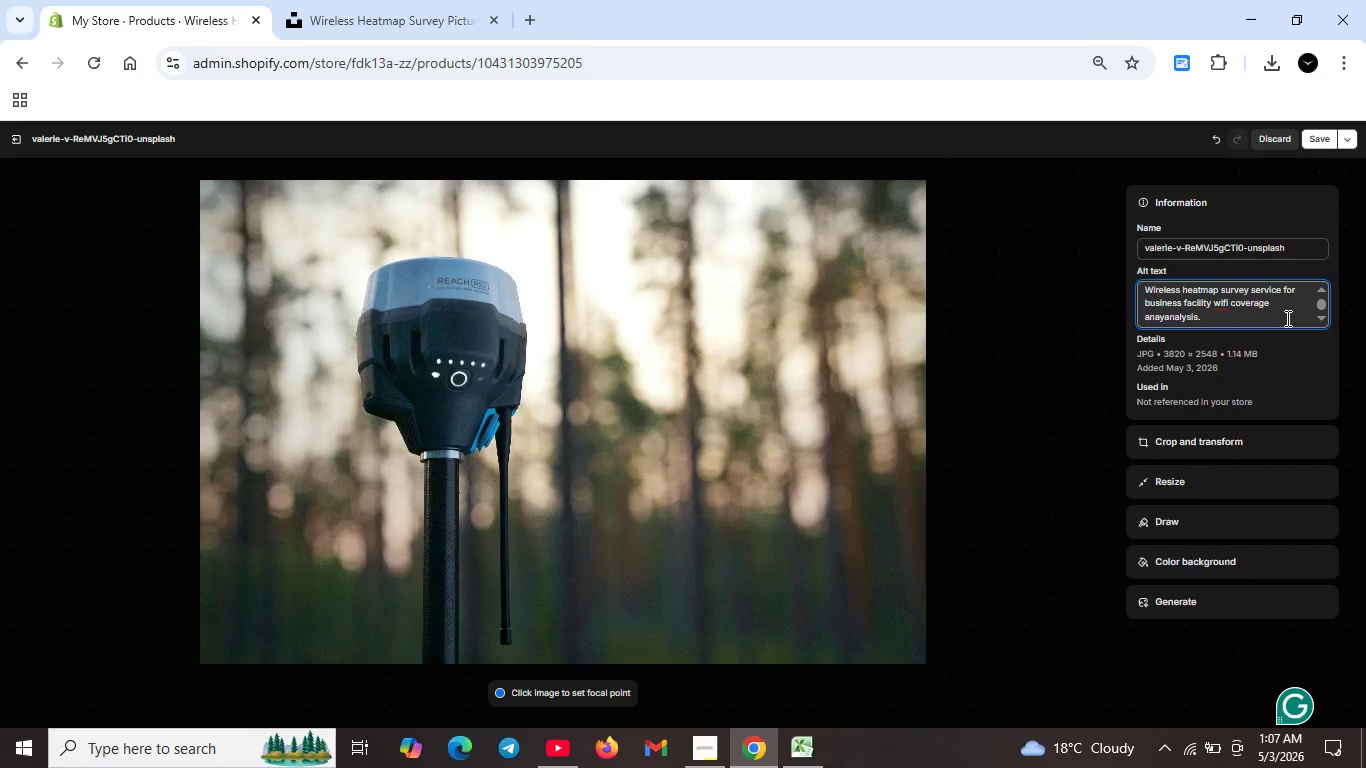 
key(Backspace)
 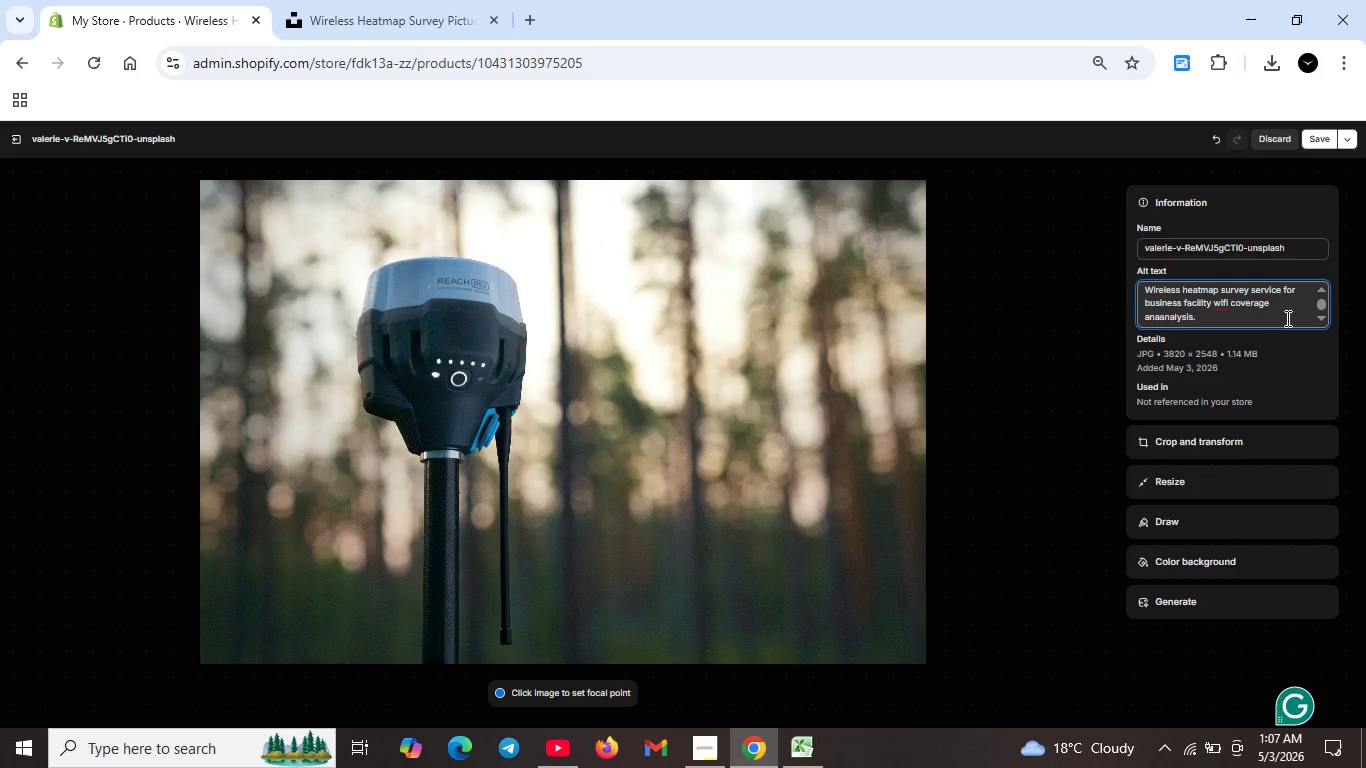 
key(Backspace)
 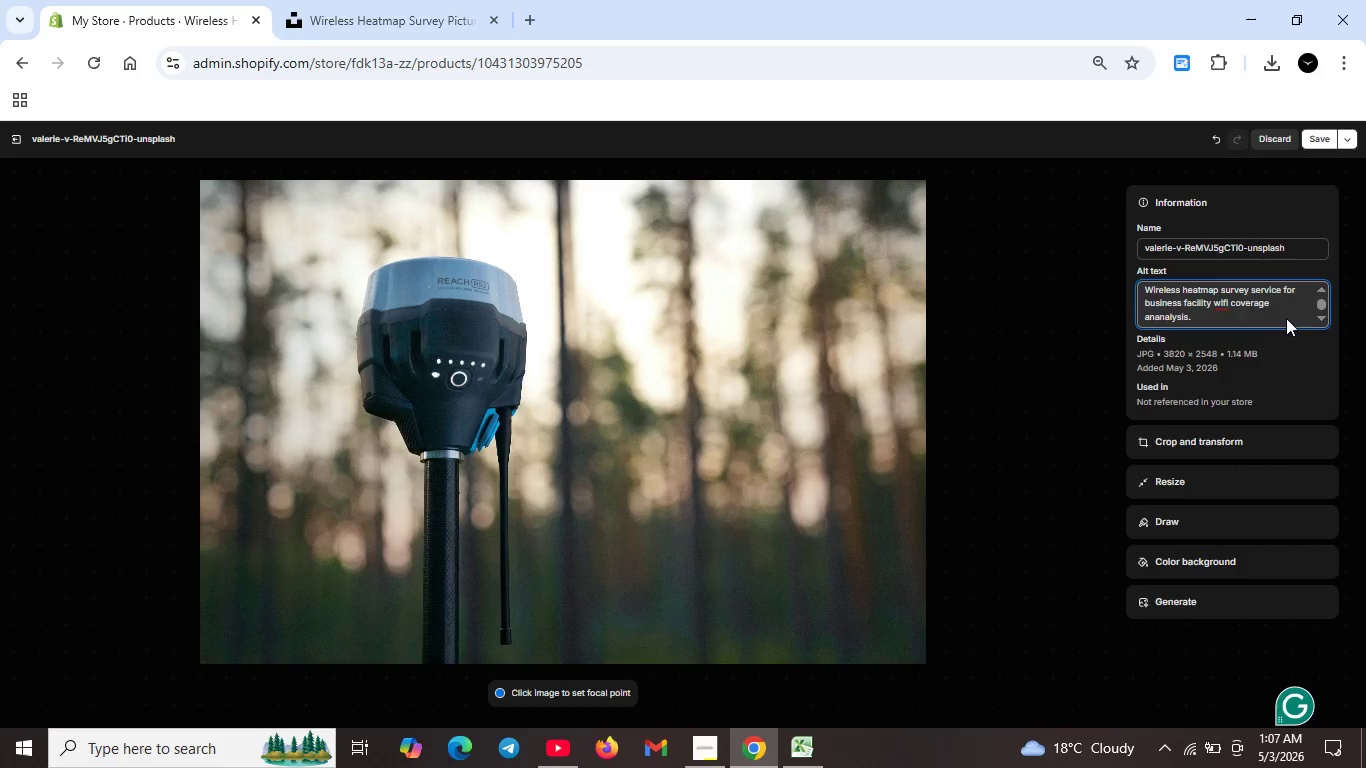 
key(Backspace)
 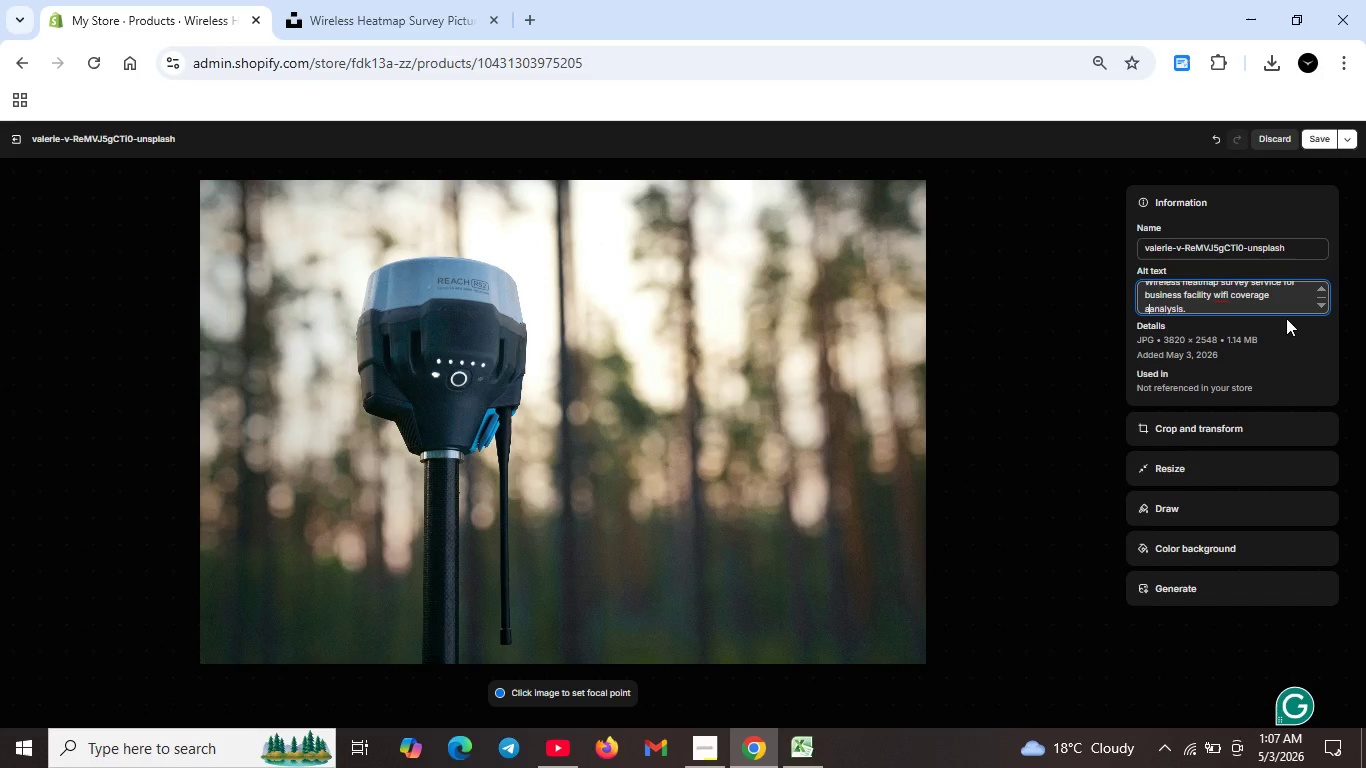 
key(Backspace)
 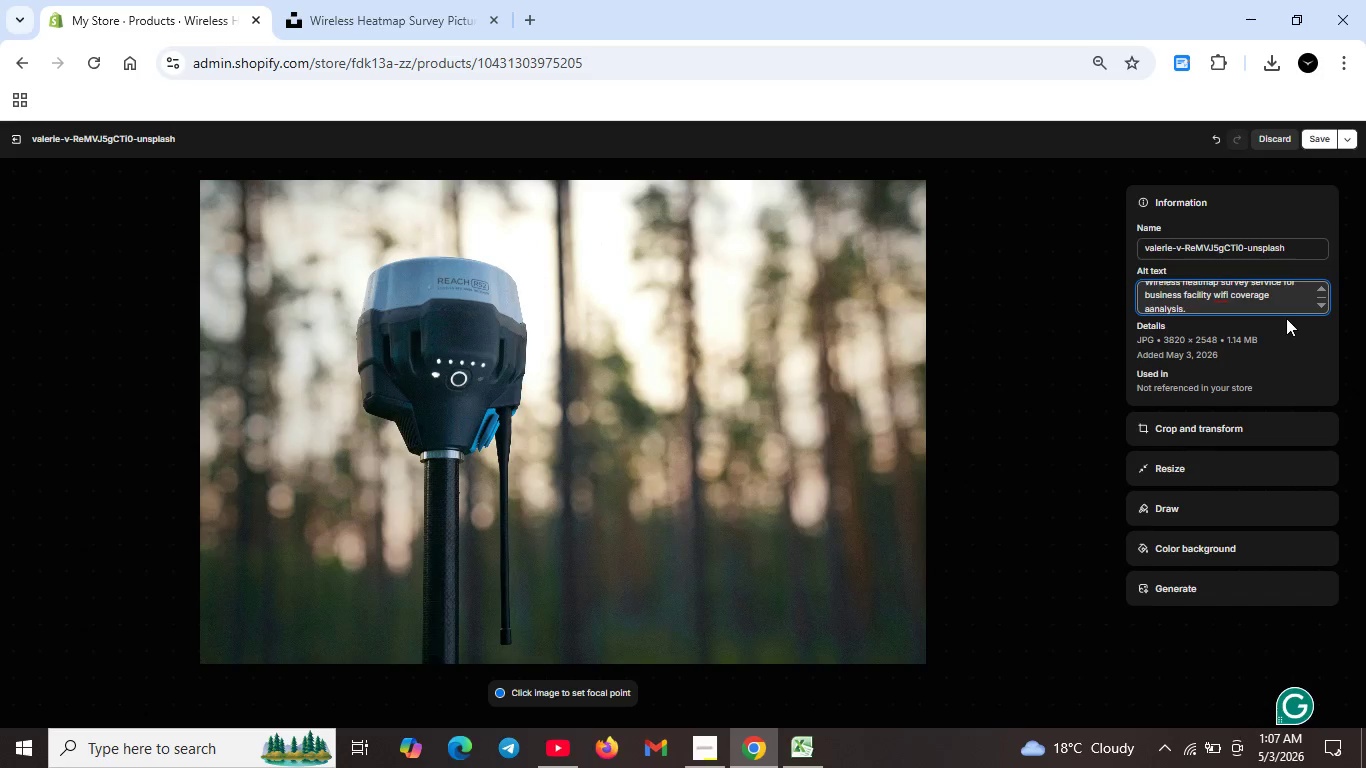 
key(Backspace)
 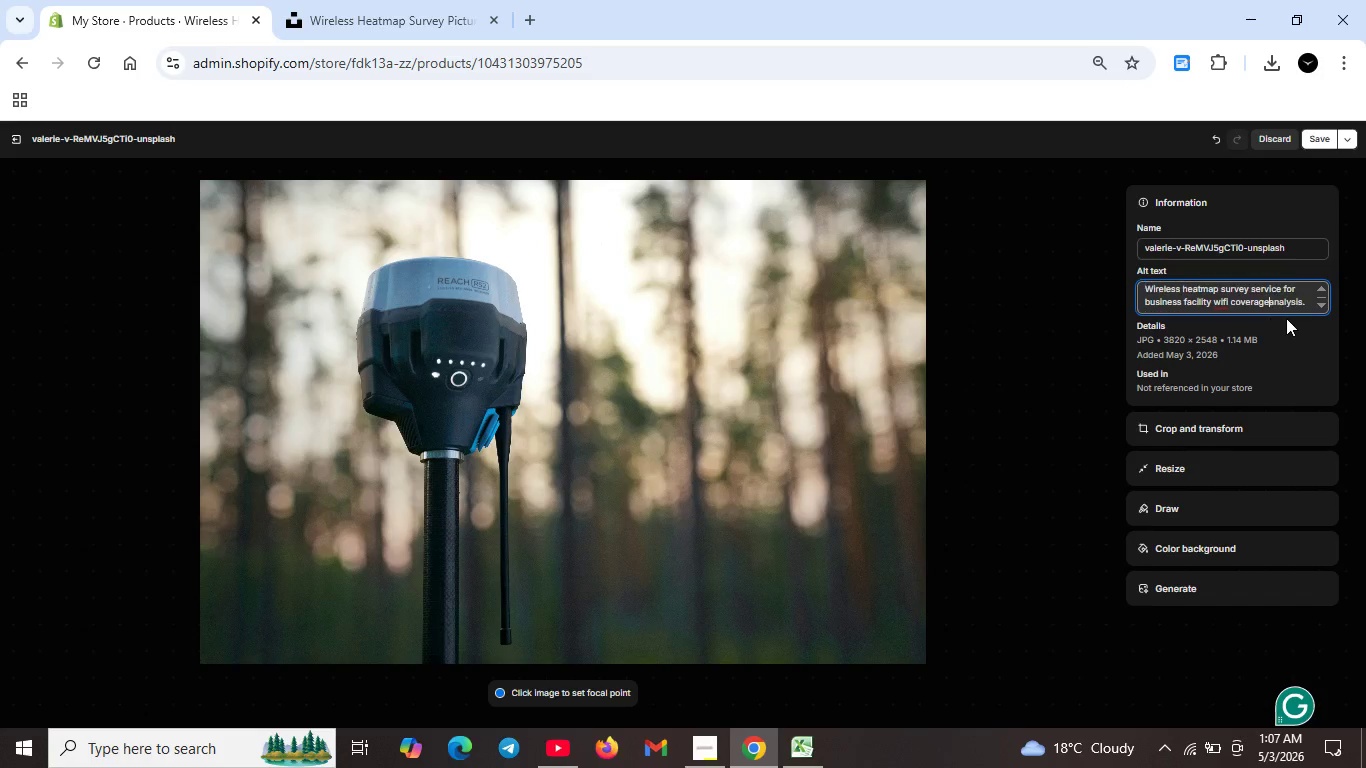 
key(Backspace)
 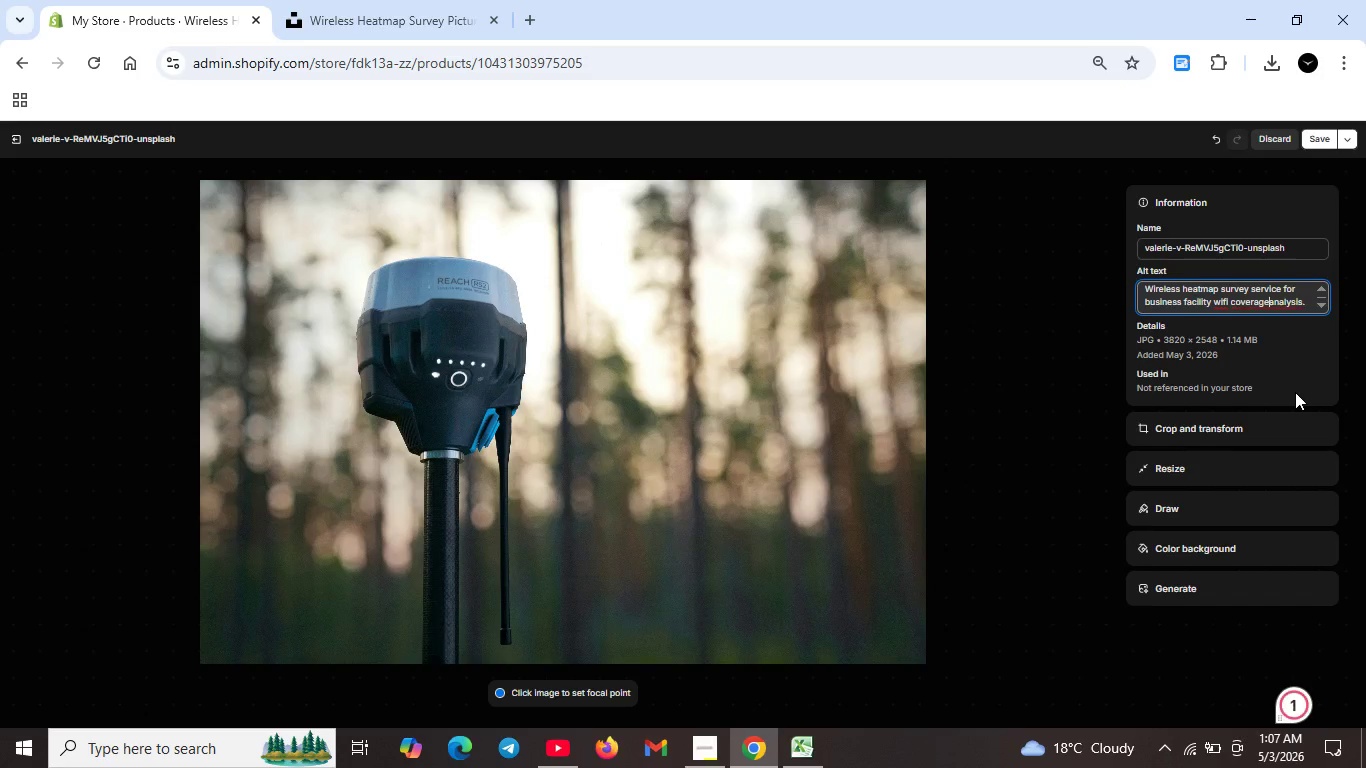 
key(Space)
 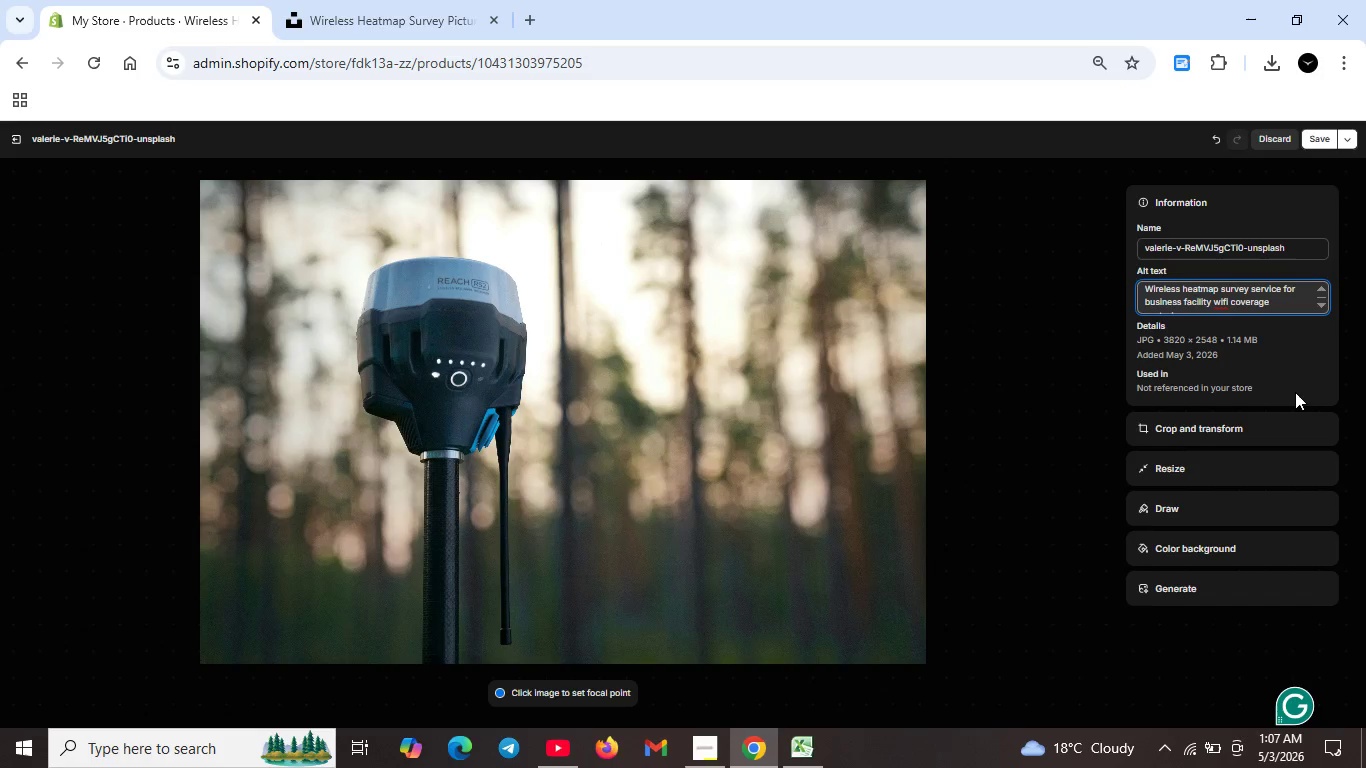 
scroll: coordinate [1295, 392], scroll_direction: up, amount: 1.0
 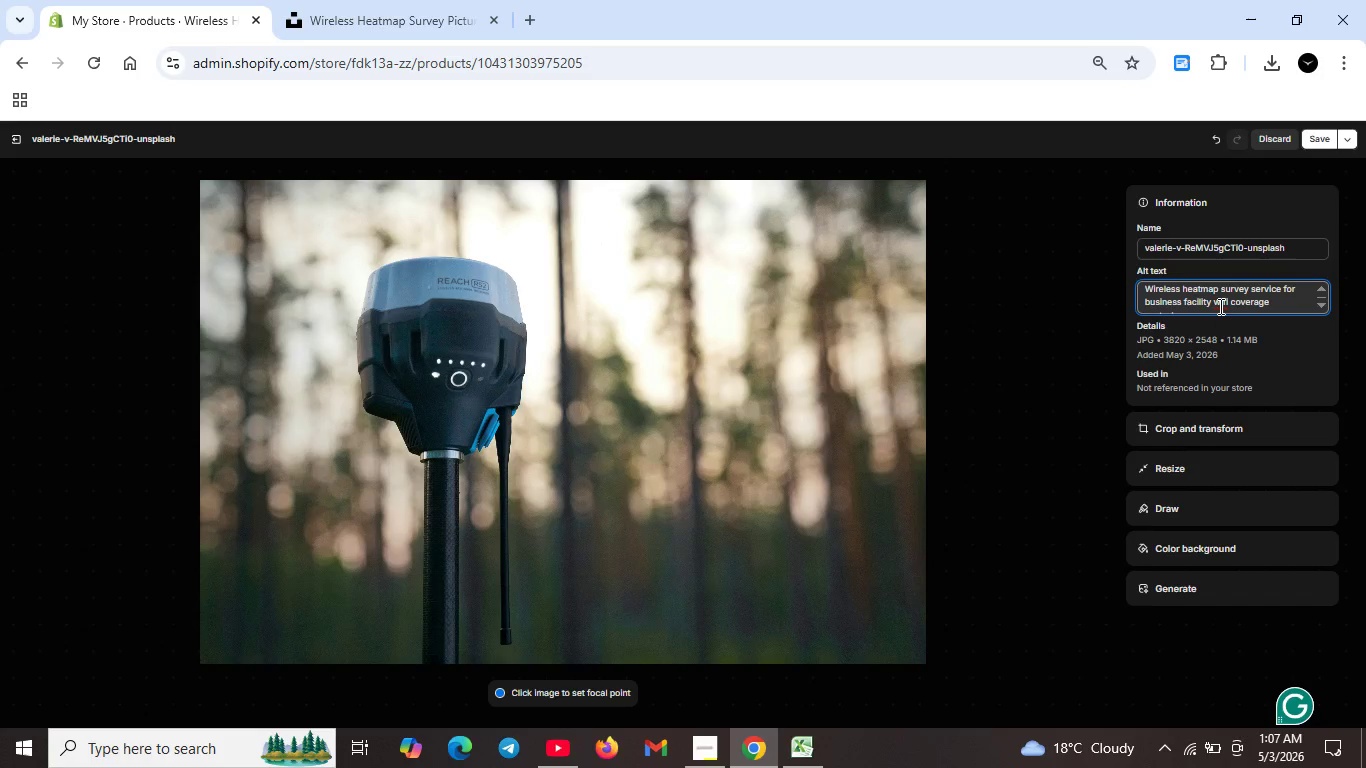 
left_click([1219, 306])
 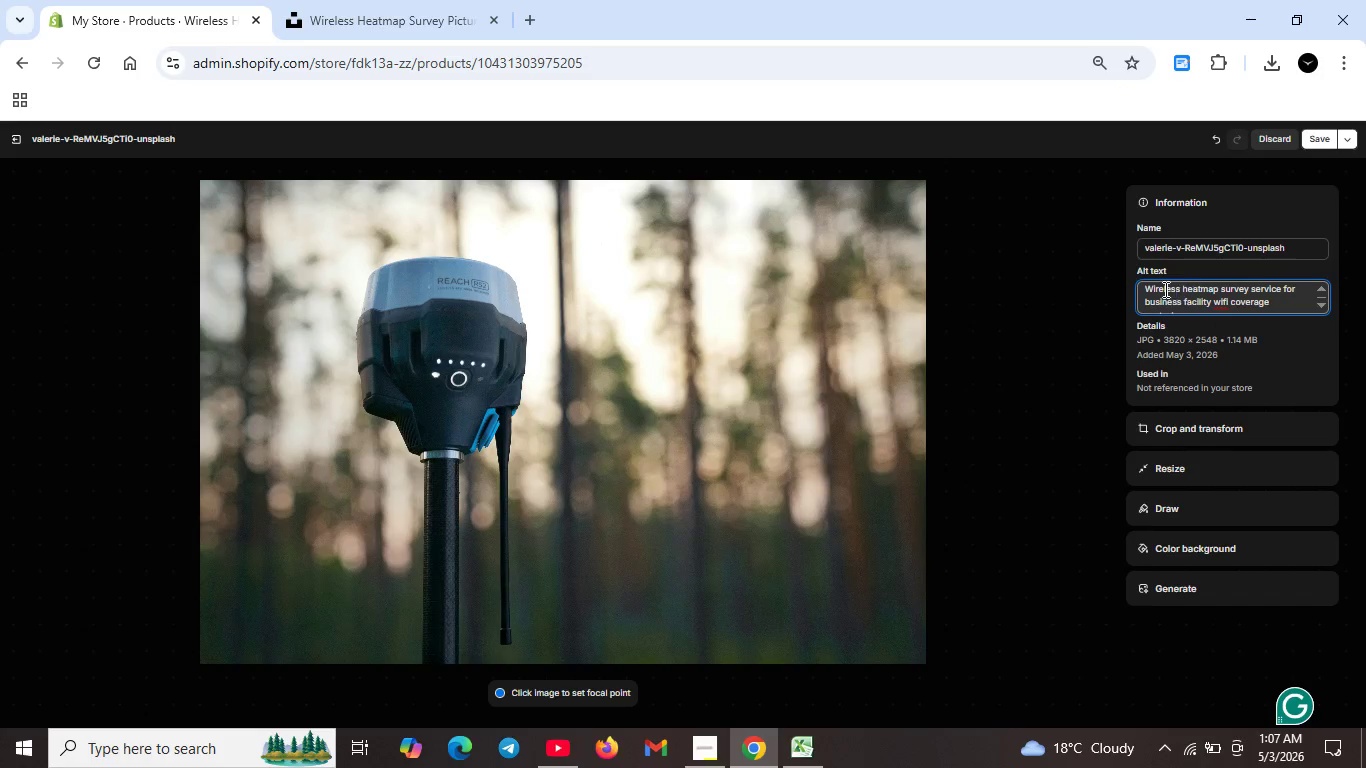 
scroll: coordinate [1166, 293], scroll_direction: up, amount: 3.0
 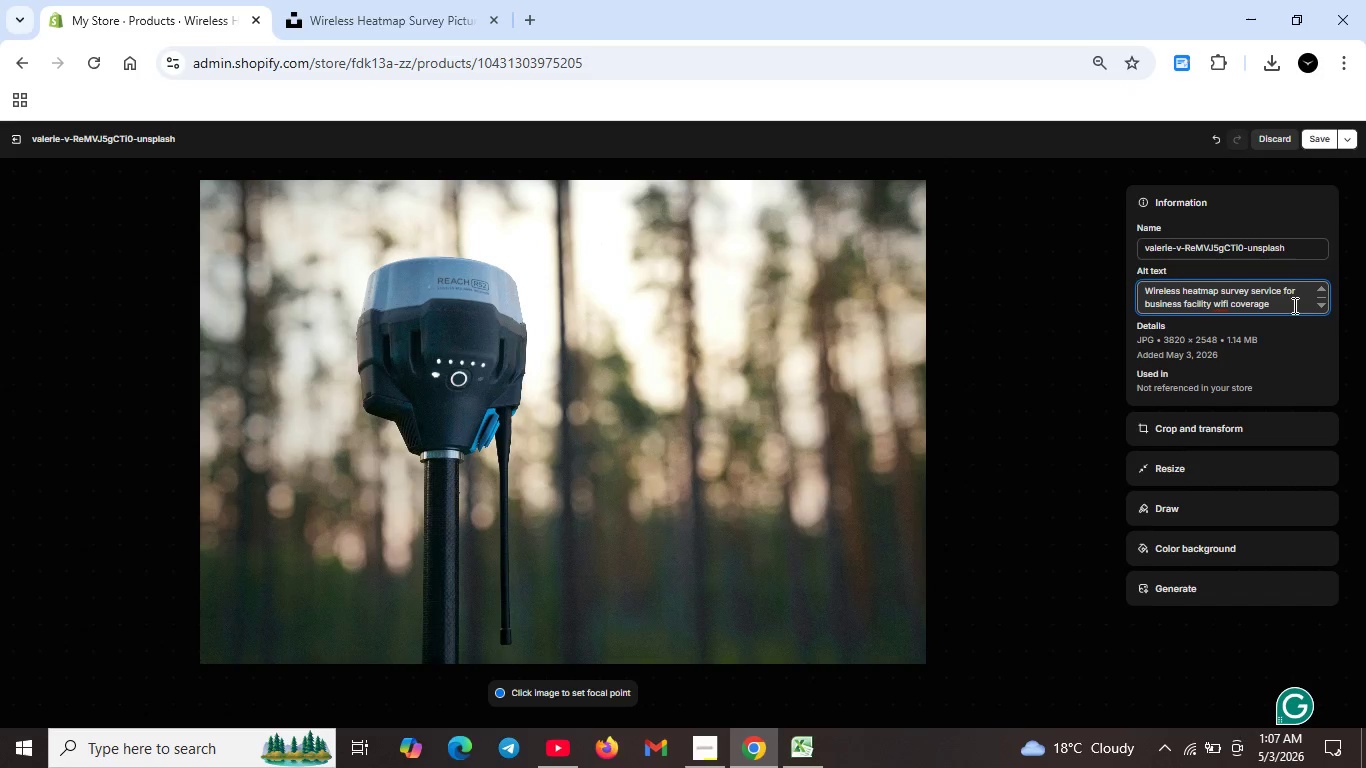 
wait(6.97)
 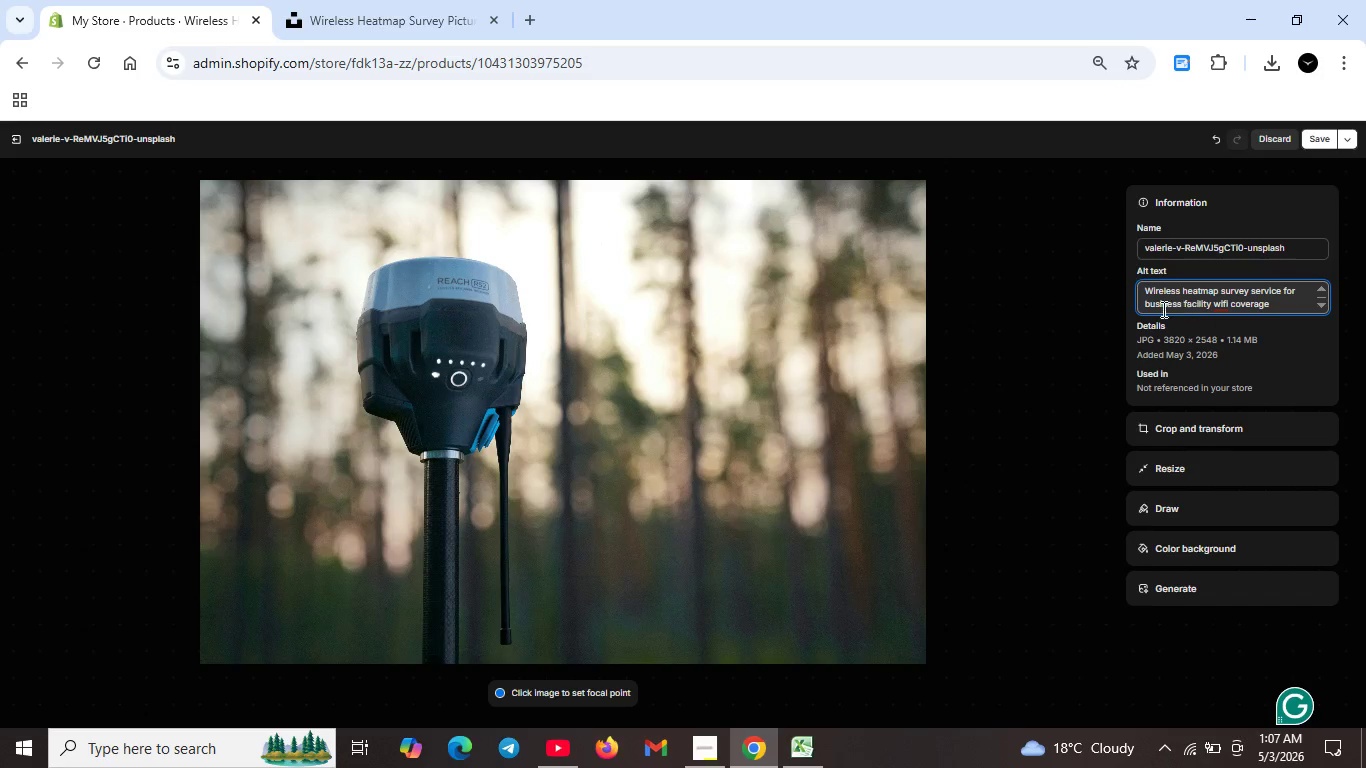 
left_click([1287, 306])
 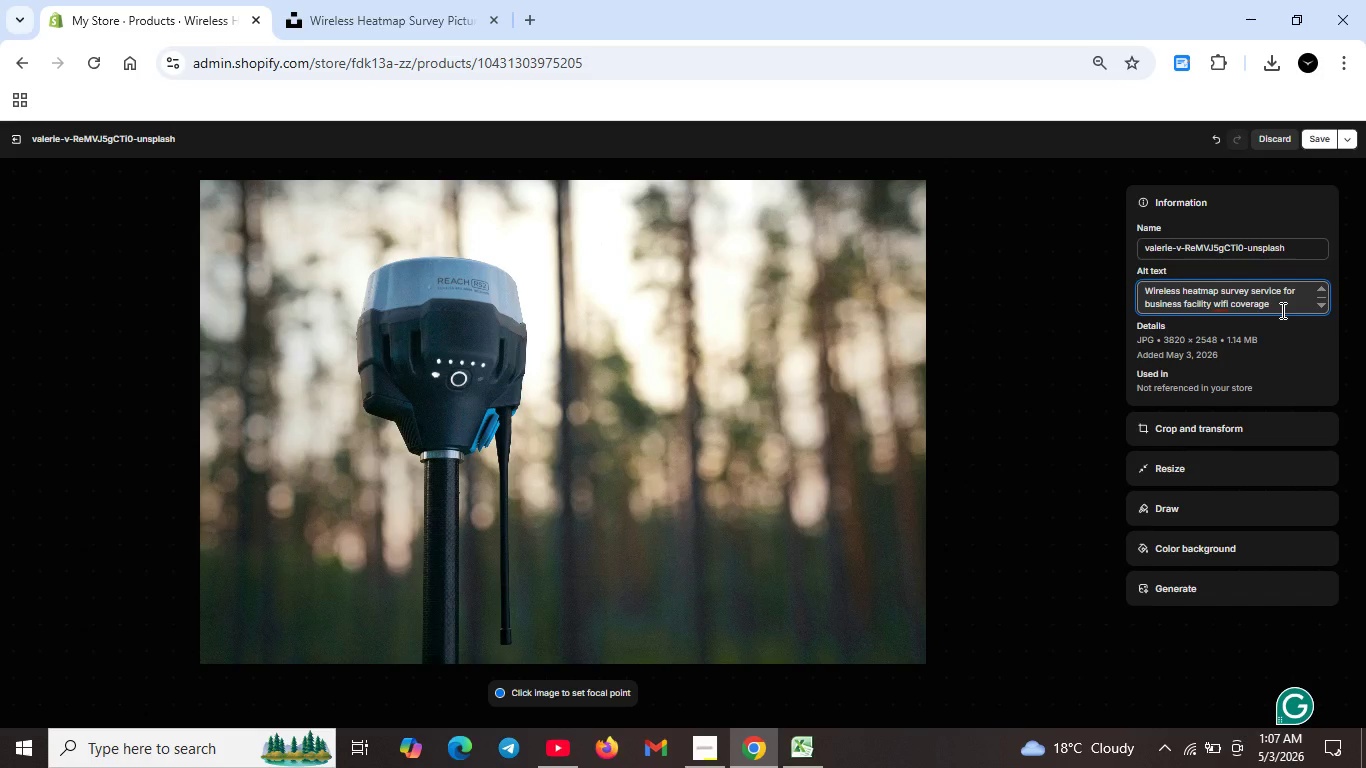 
wait(5.06)
 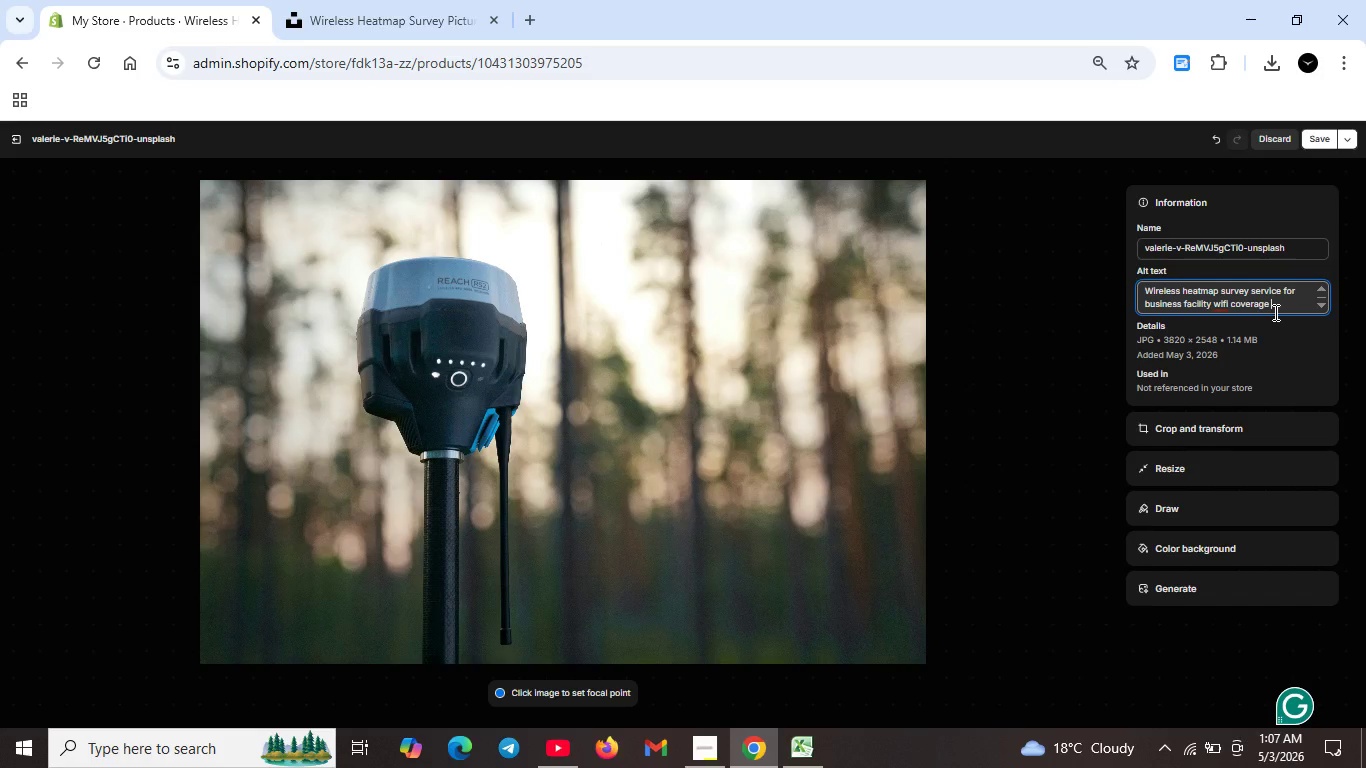 
type(anayl)
key(Backspace)
key(Backspace)
key(Backspace)
key(Backspace)
key(Backspace)
 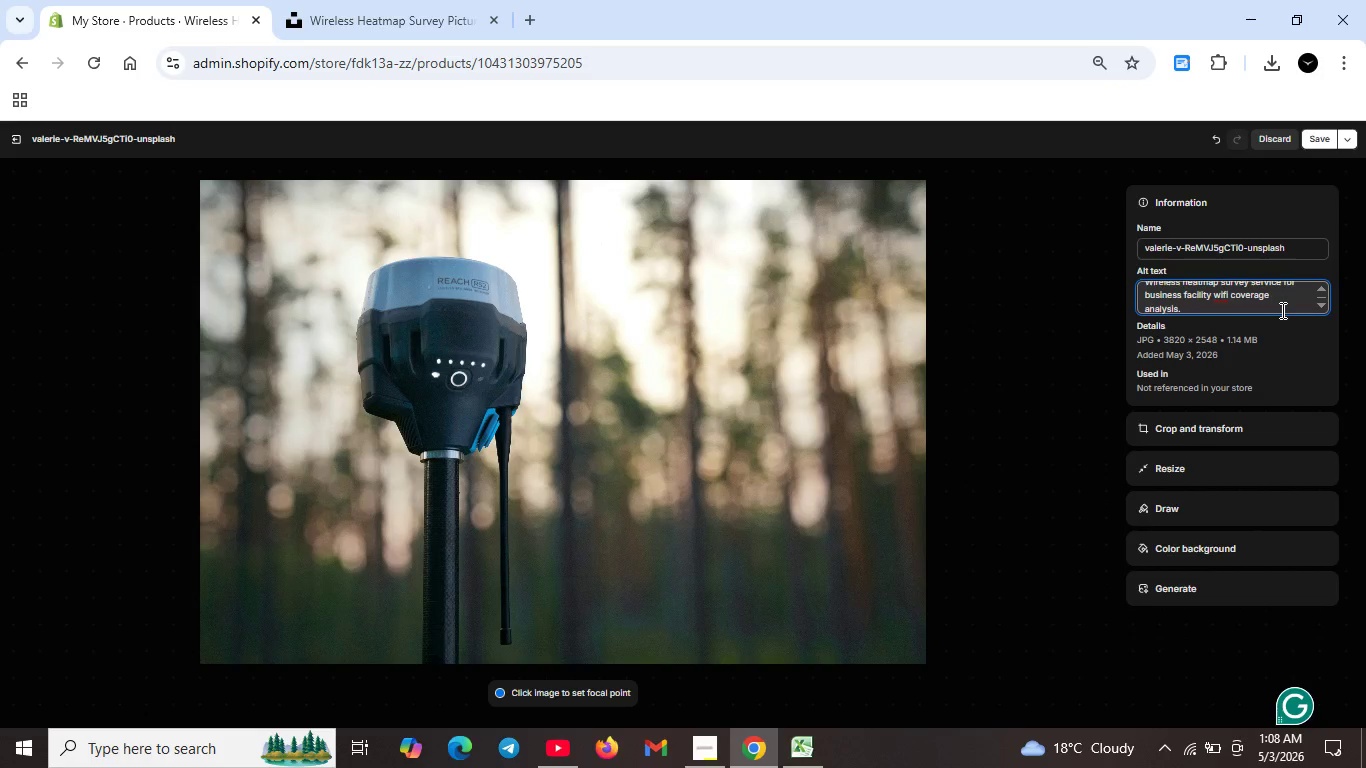 
key(ArrowRight)
 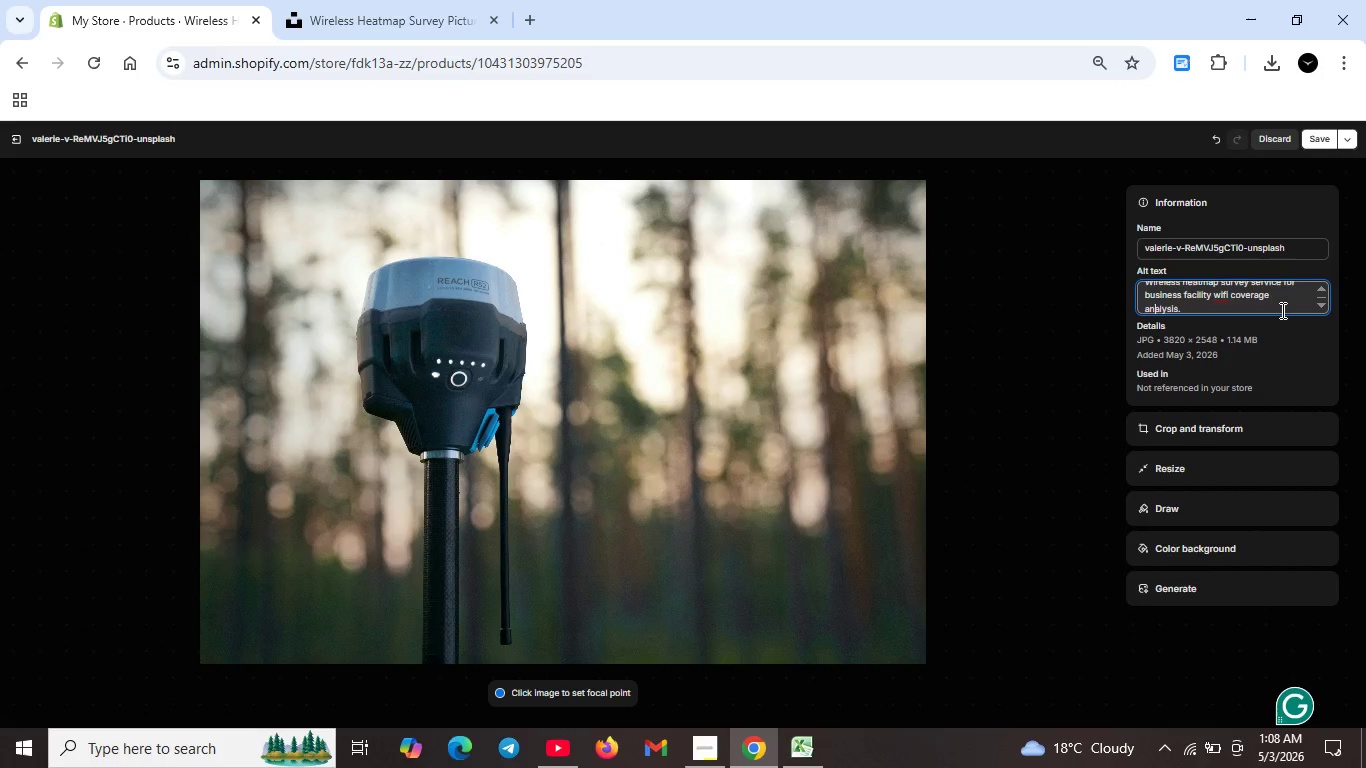 
key(ArrowRight)
 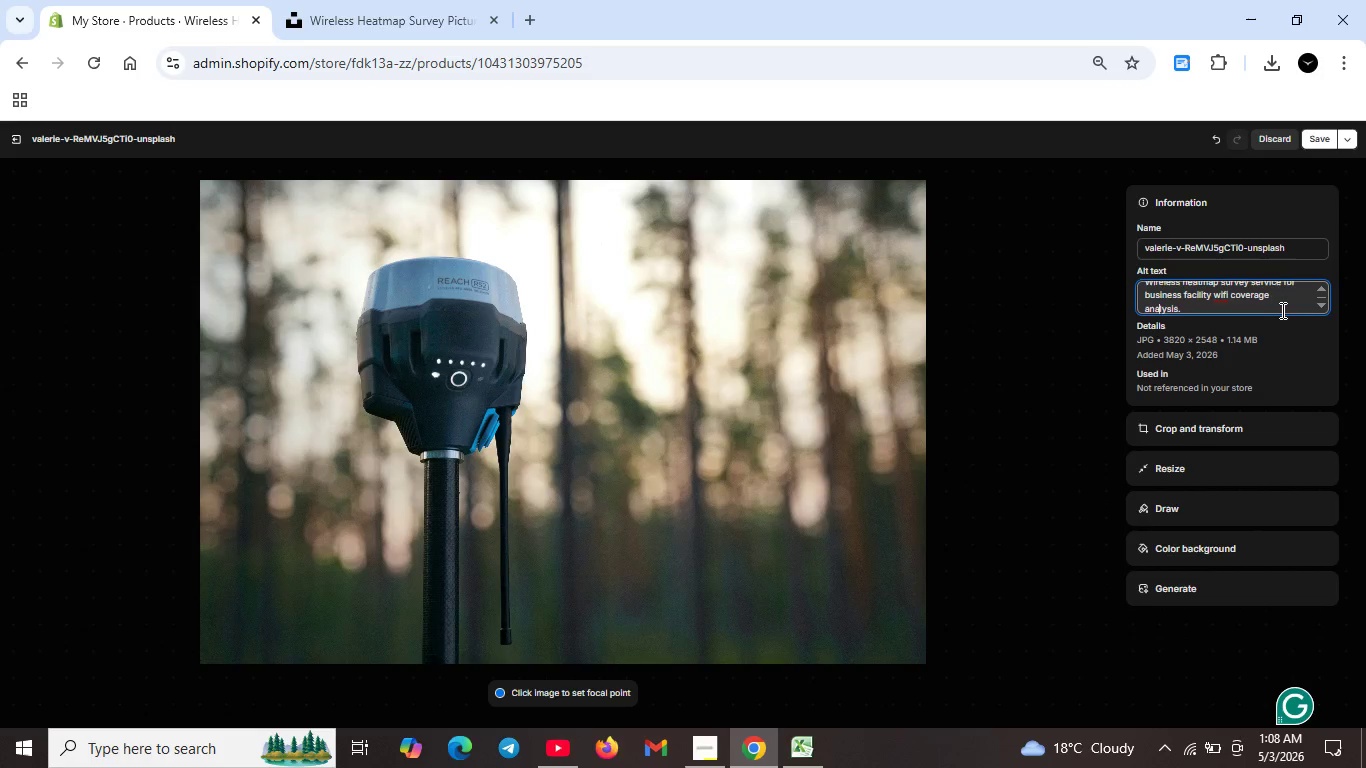 
key(ArrowRight)
 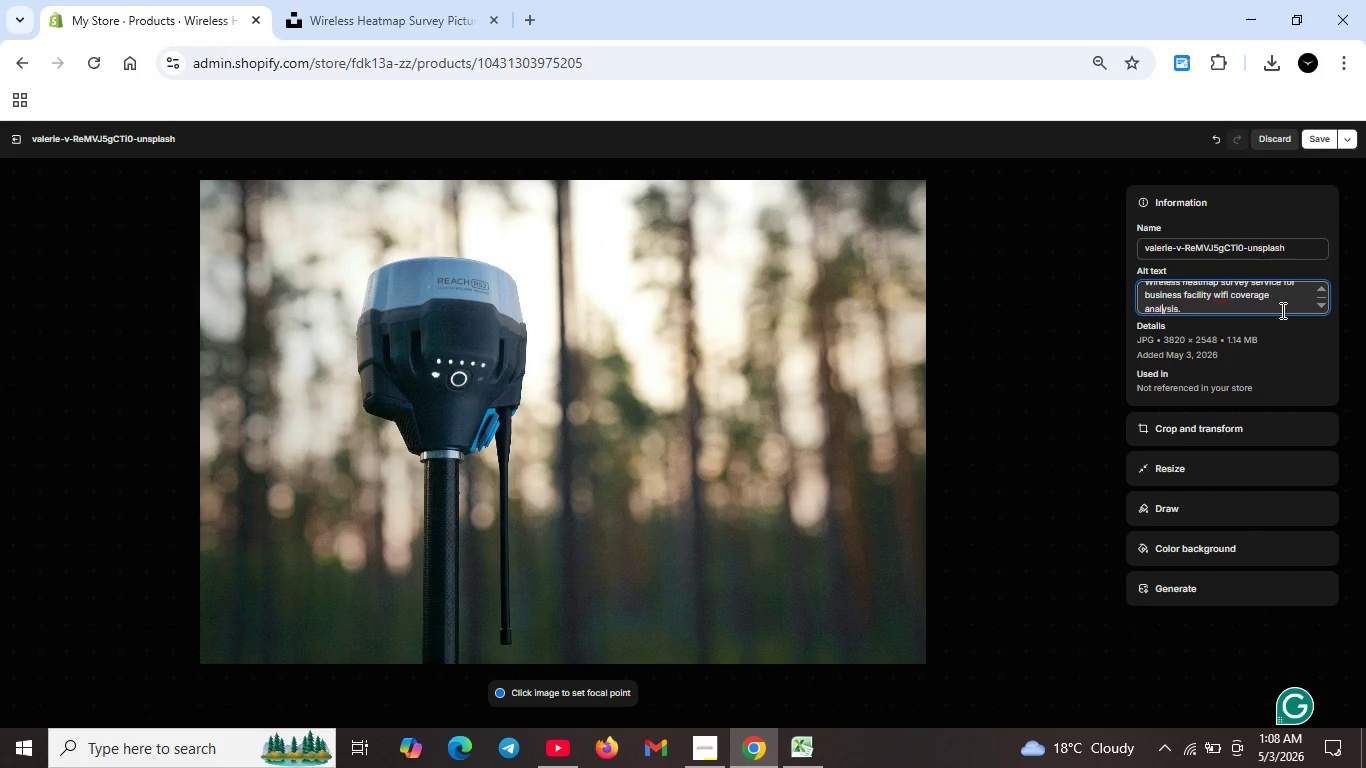 
key(ArrowRight)
 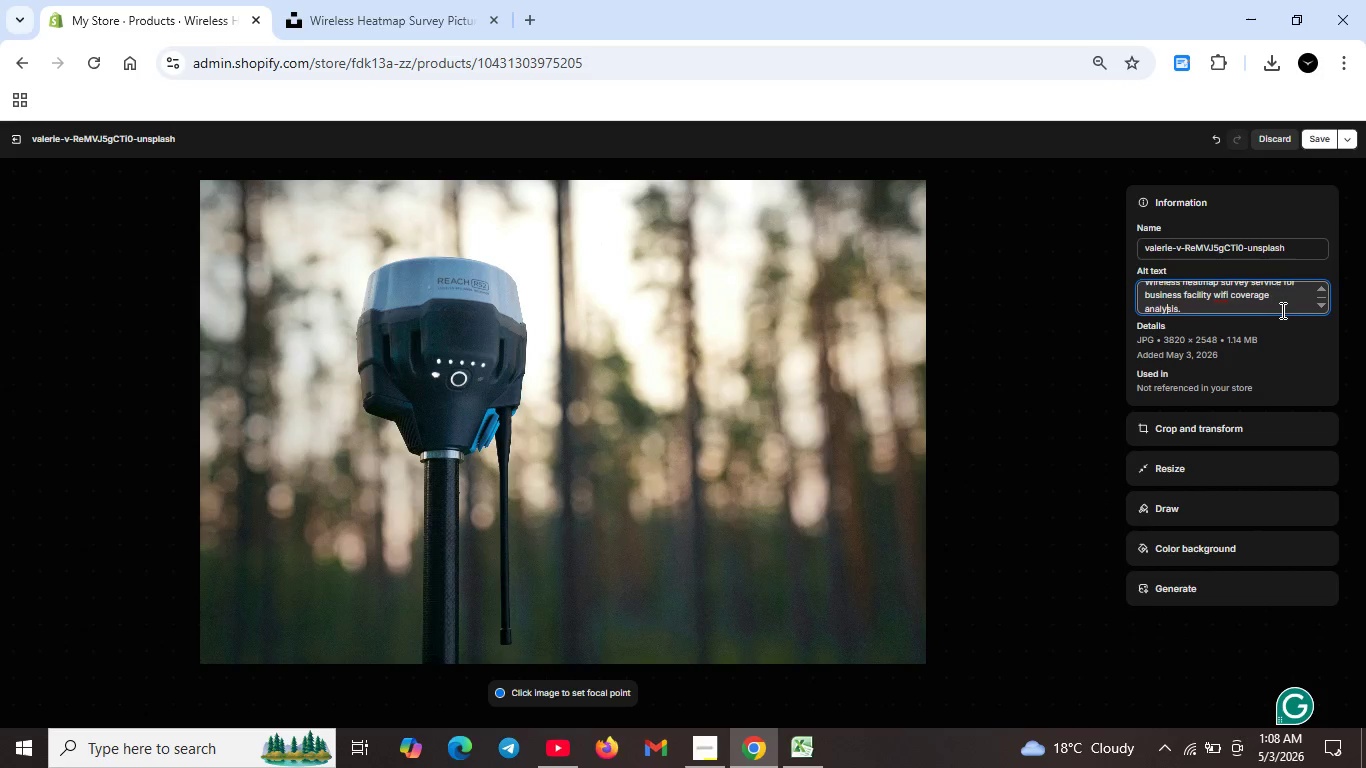 
key(ArrowRight)
 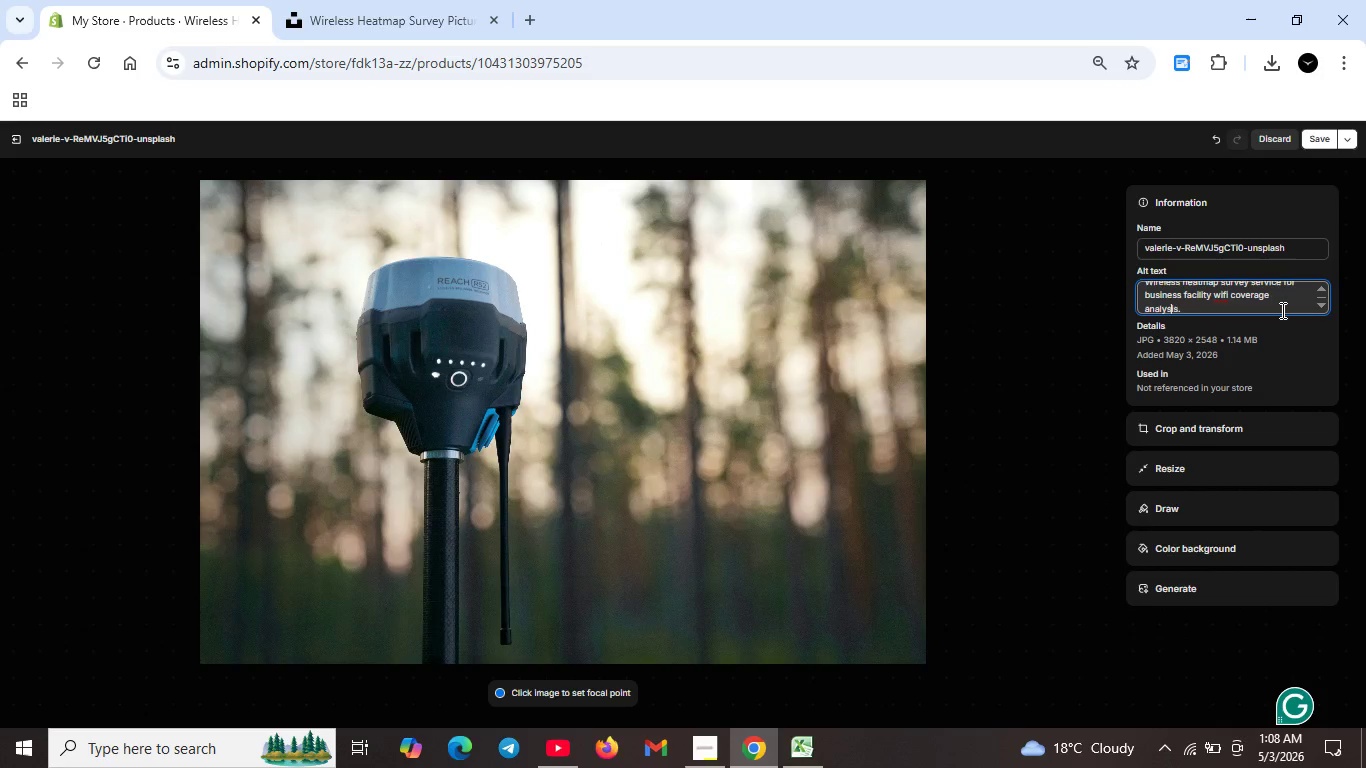 
key(ArrowRight)
 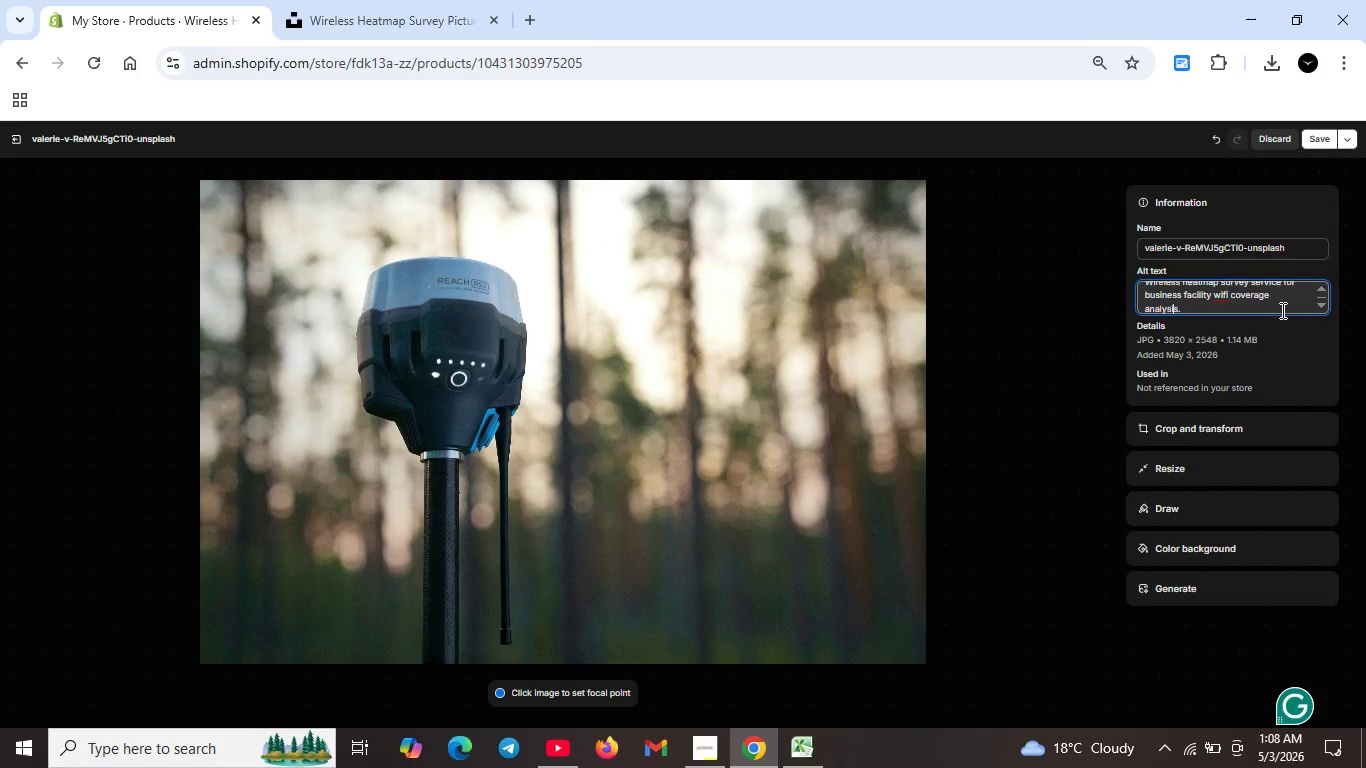 
key(ArrowRight)
 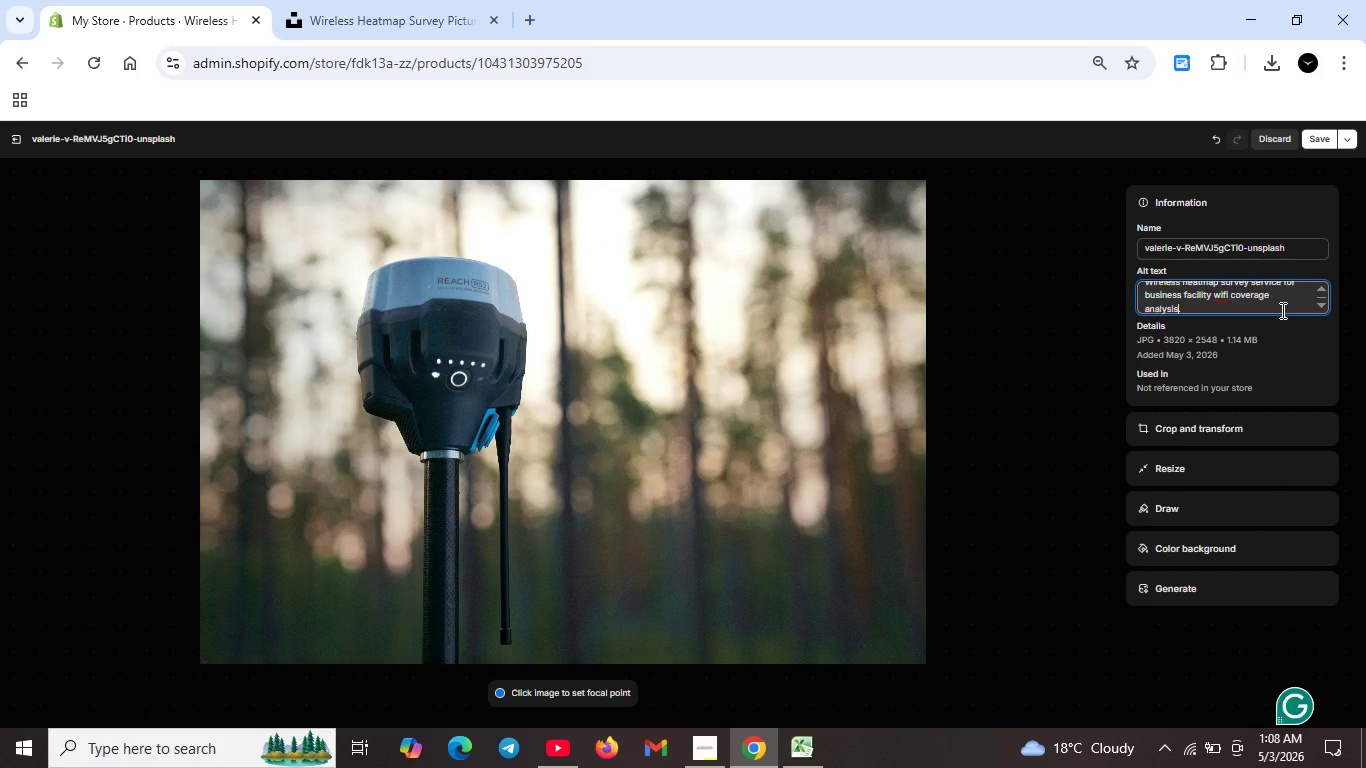 
key(ArrowRight)
 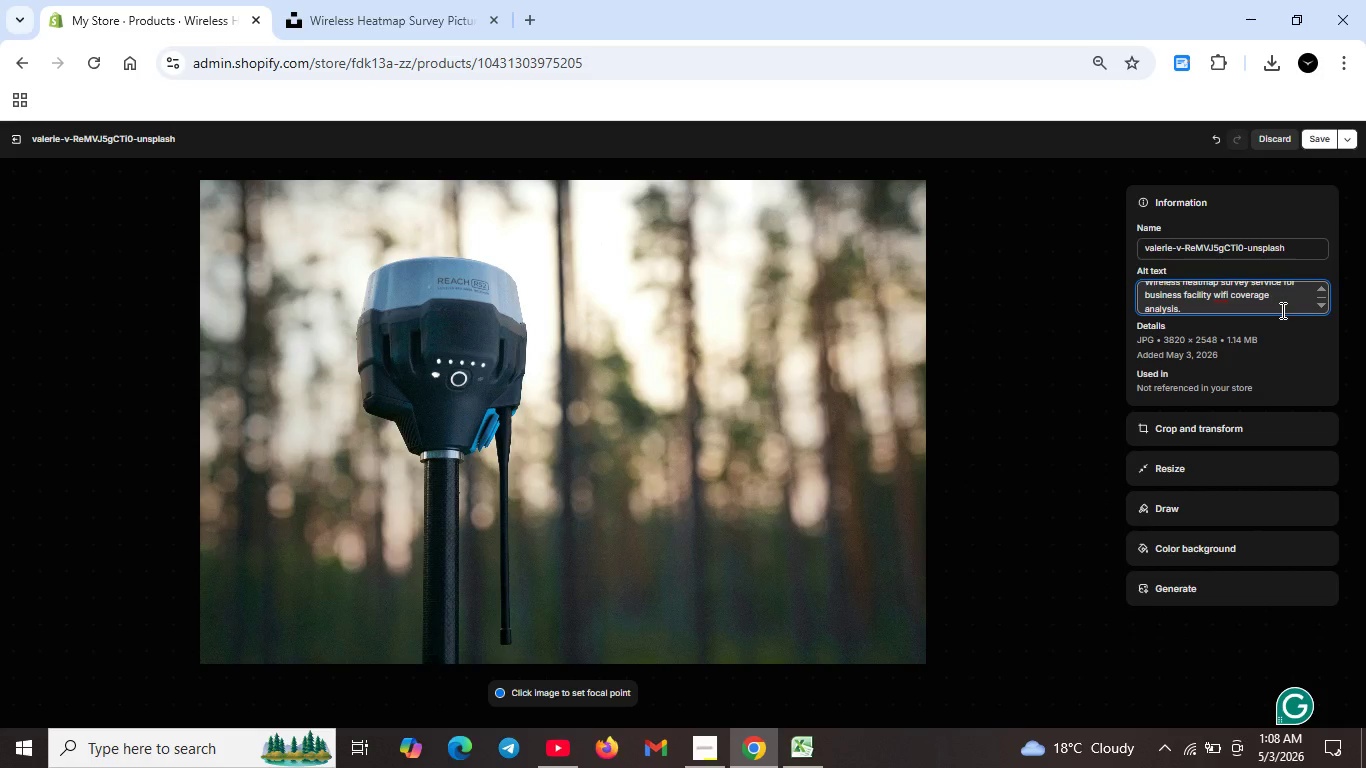 
key(ArrowRight)
 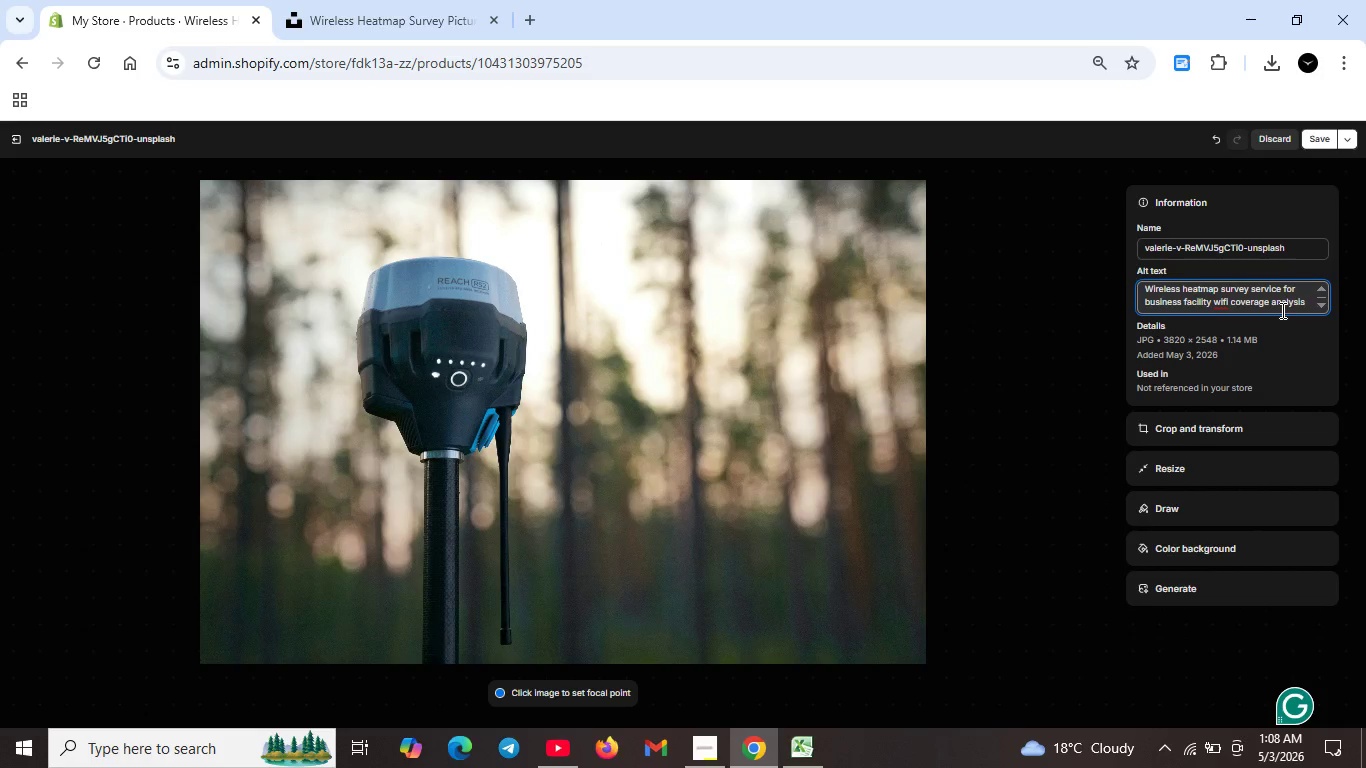 
key(Backspace)
 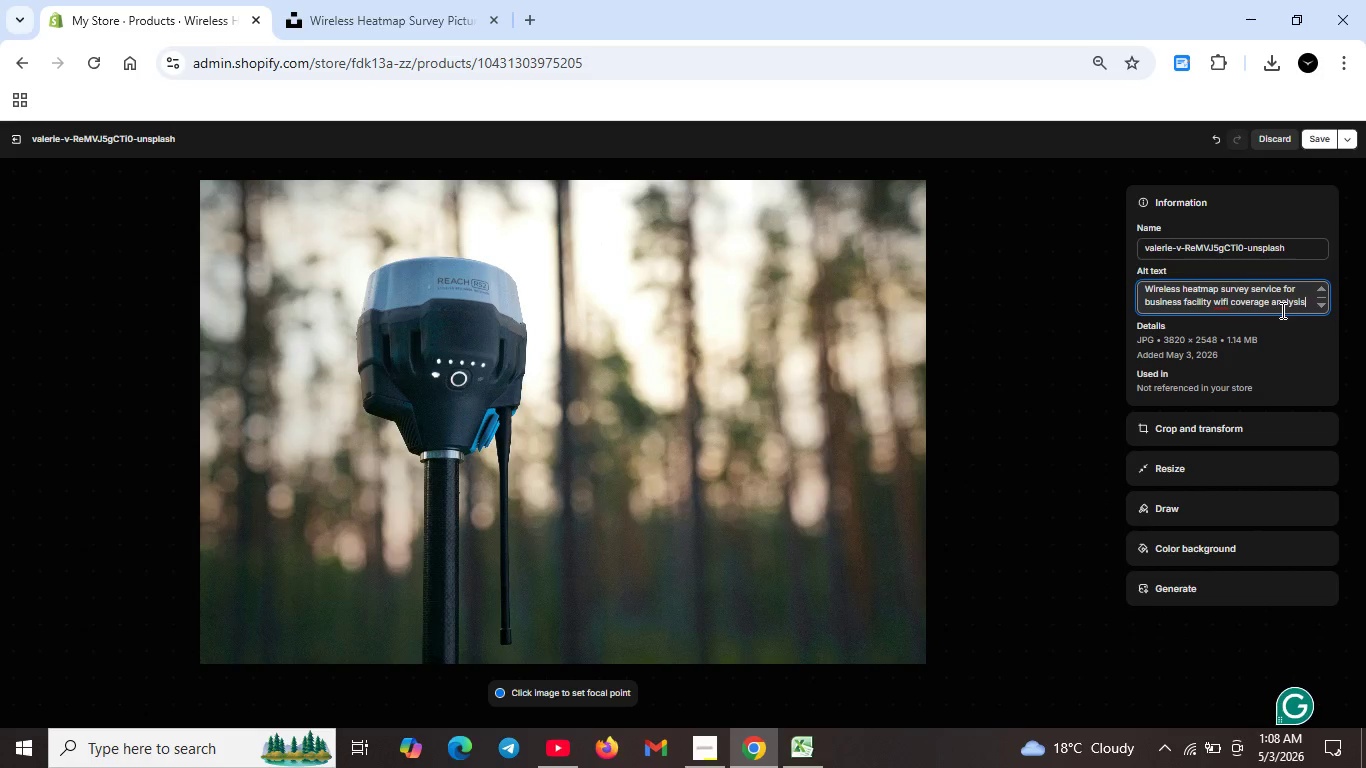 
key(Space)
 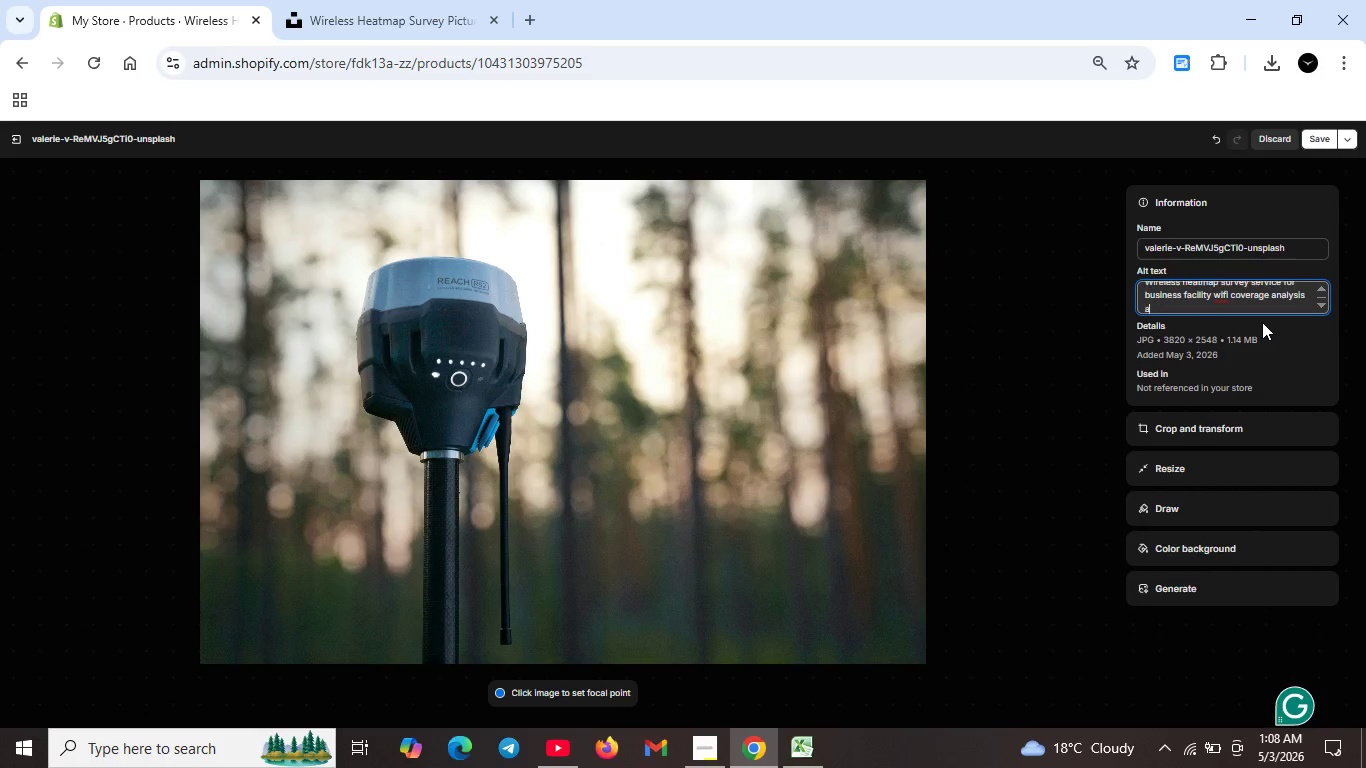 
type(and network planning.)
 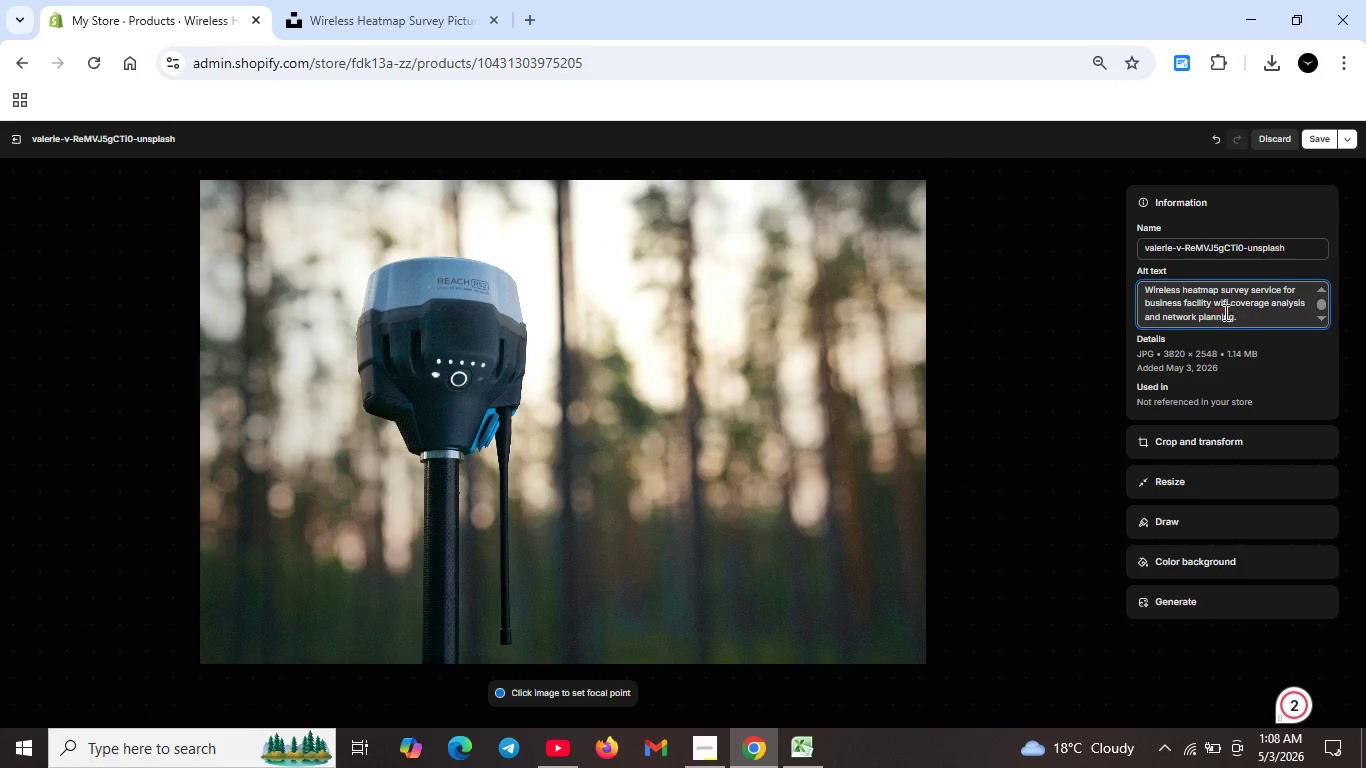 
left_click([1227, 300])
 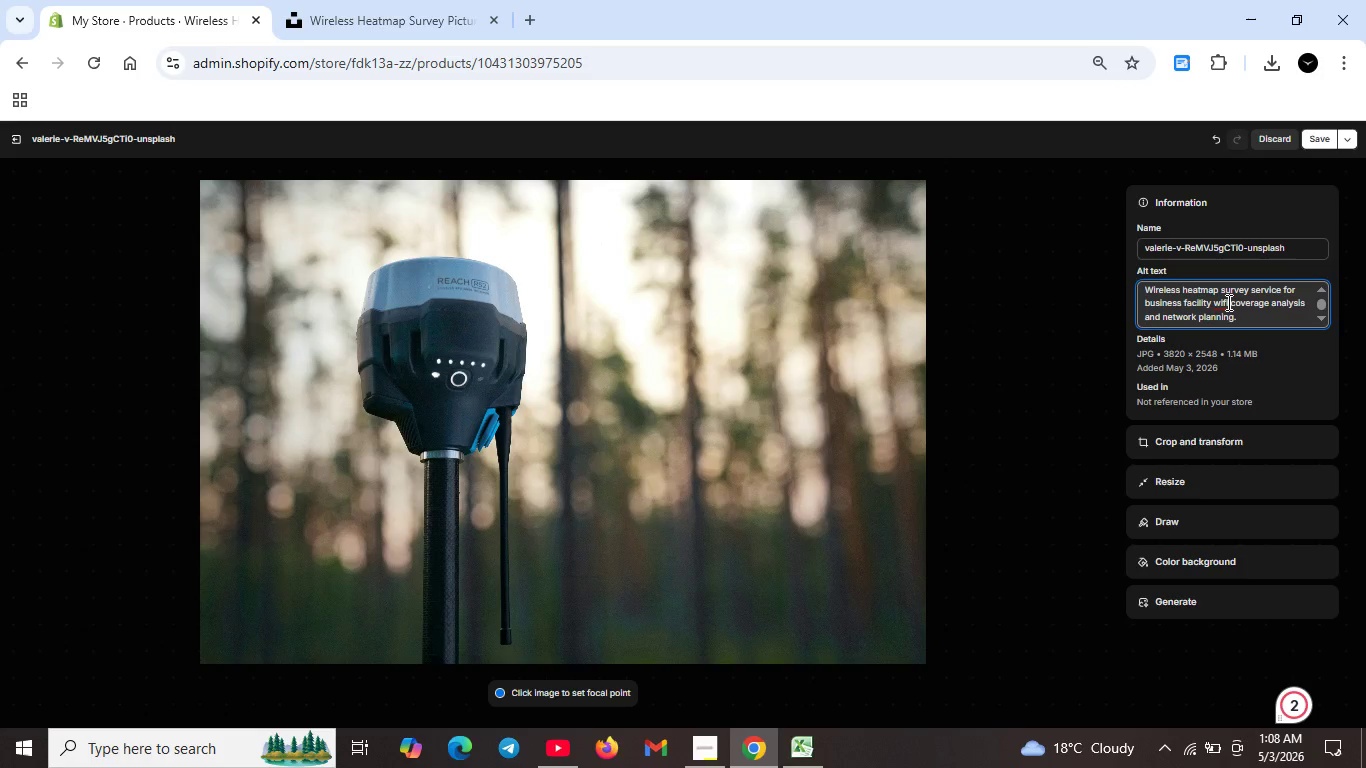 
key(ArrowRight)
 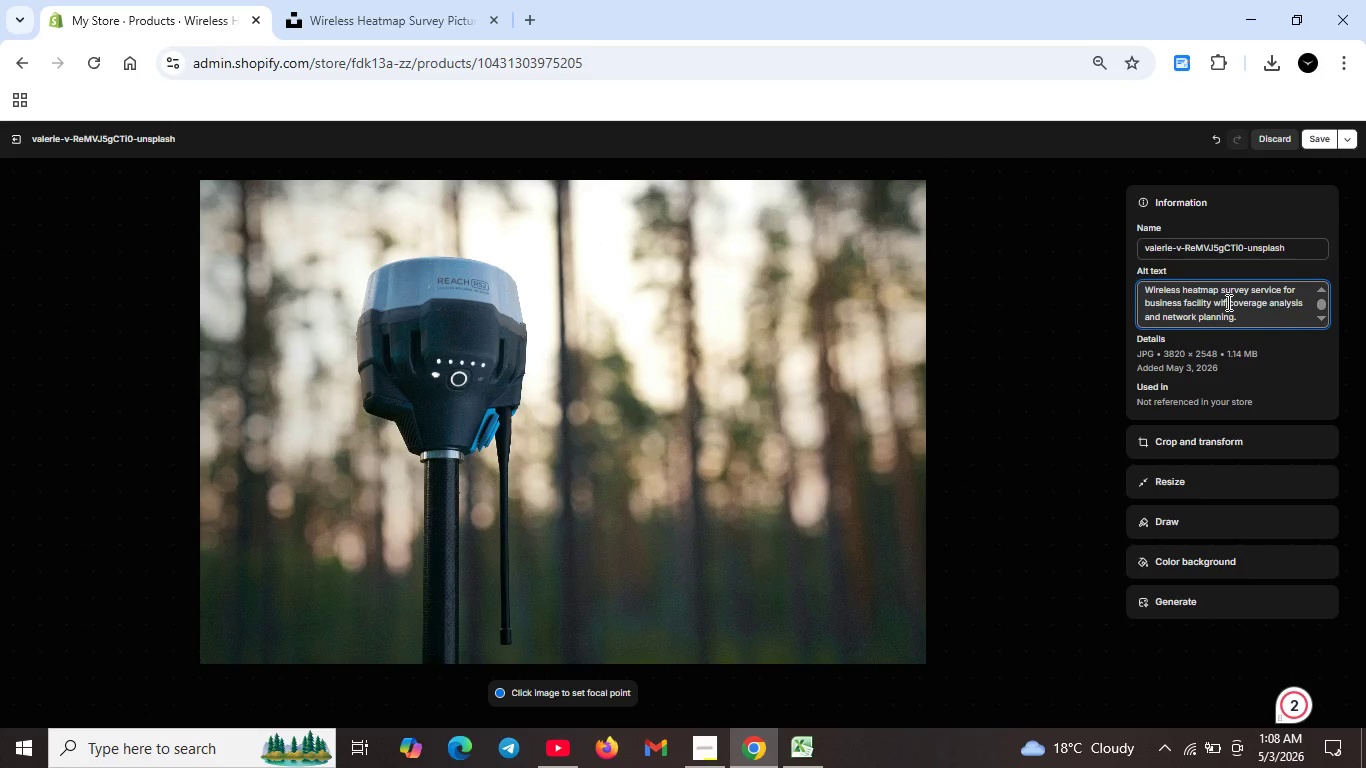 
key(Backspace)
 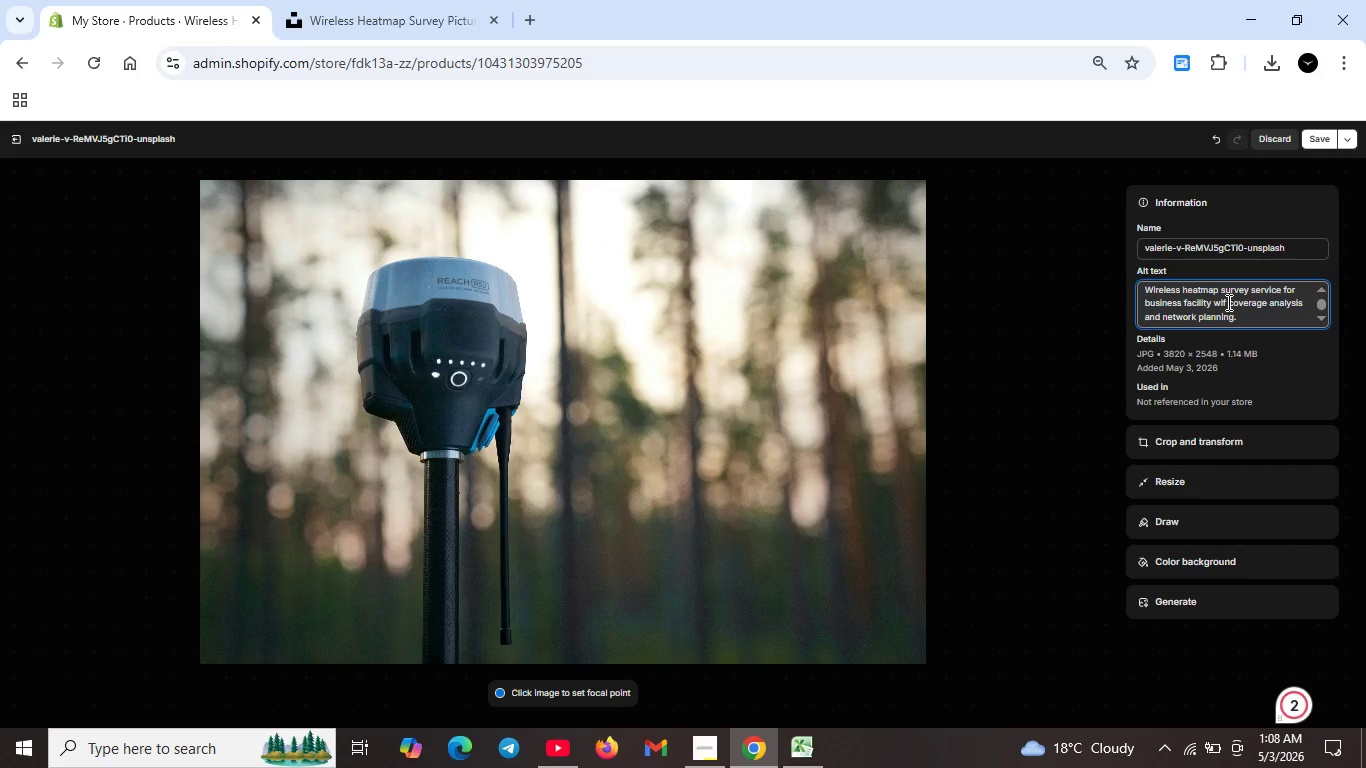 
key(I)
 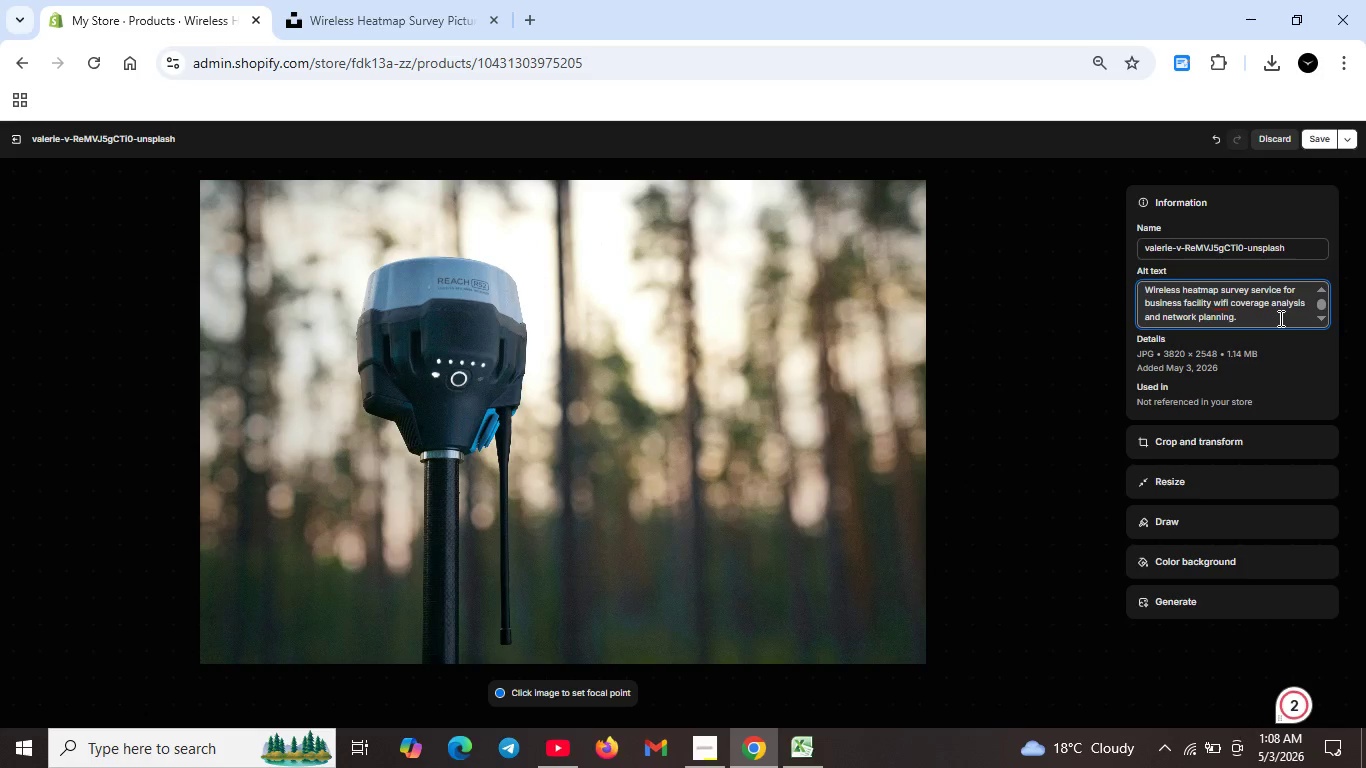 
key(Backspace)
key(Backspace)
type(fi)
 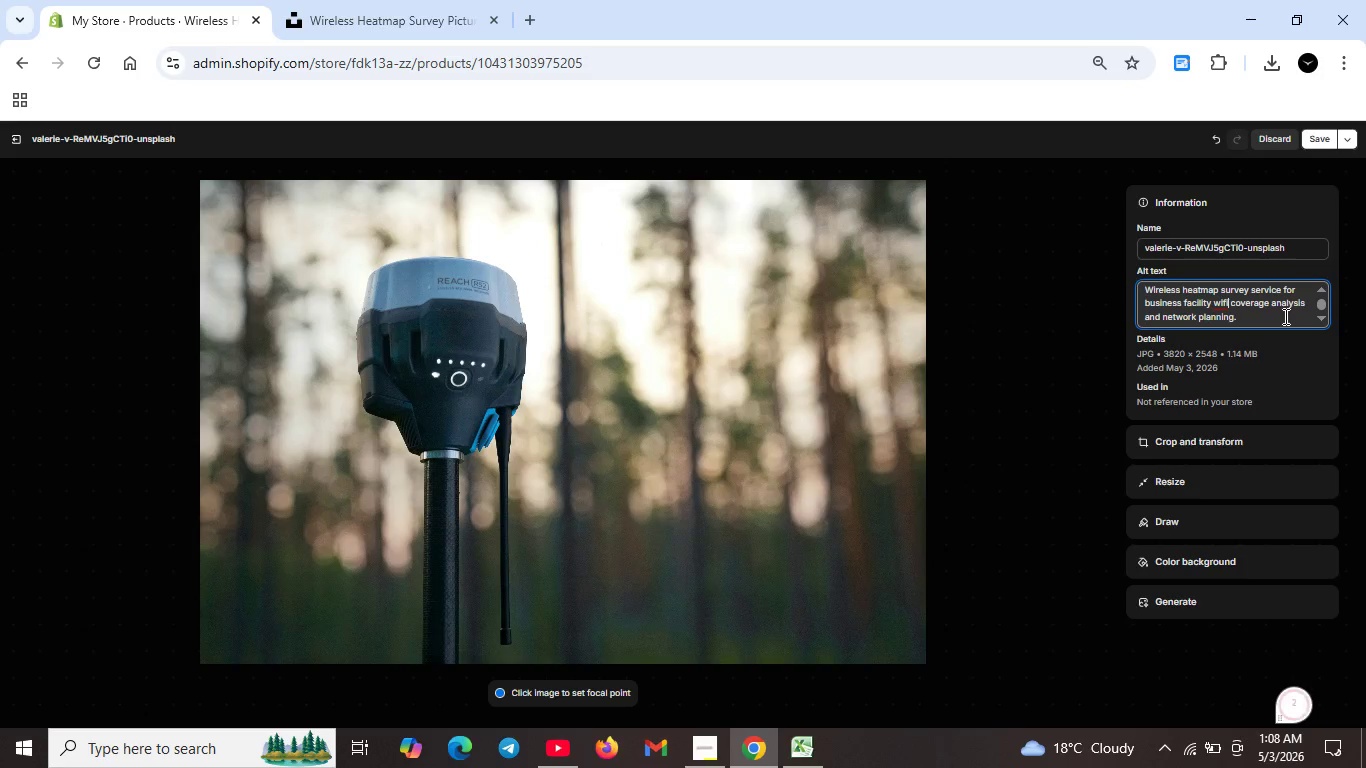 
key(ArrowRight)
 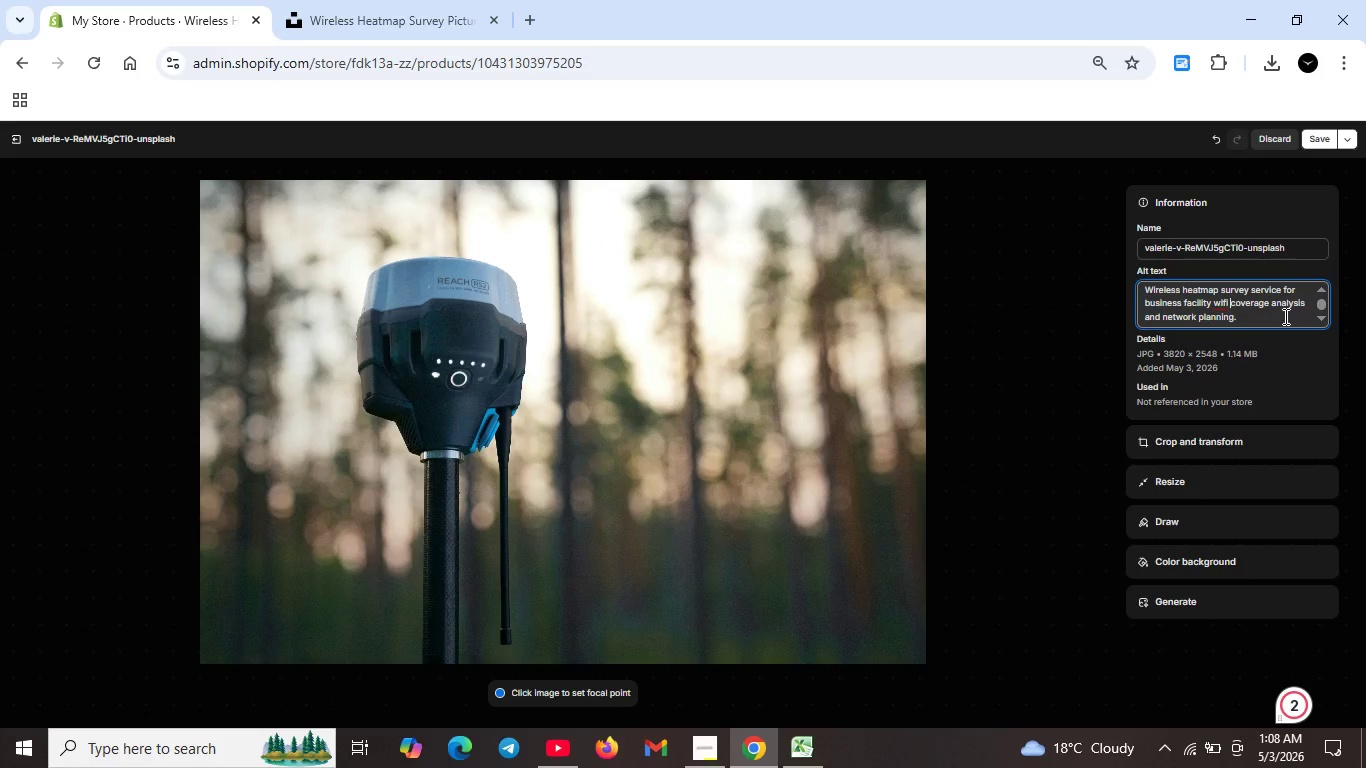 
key(Backspace)
 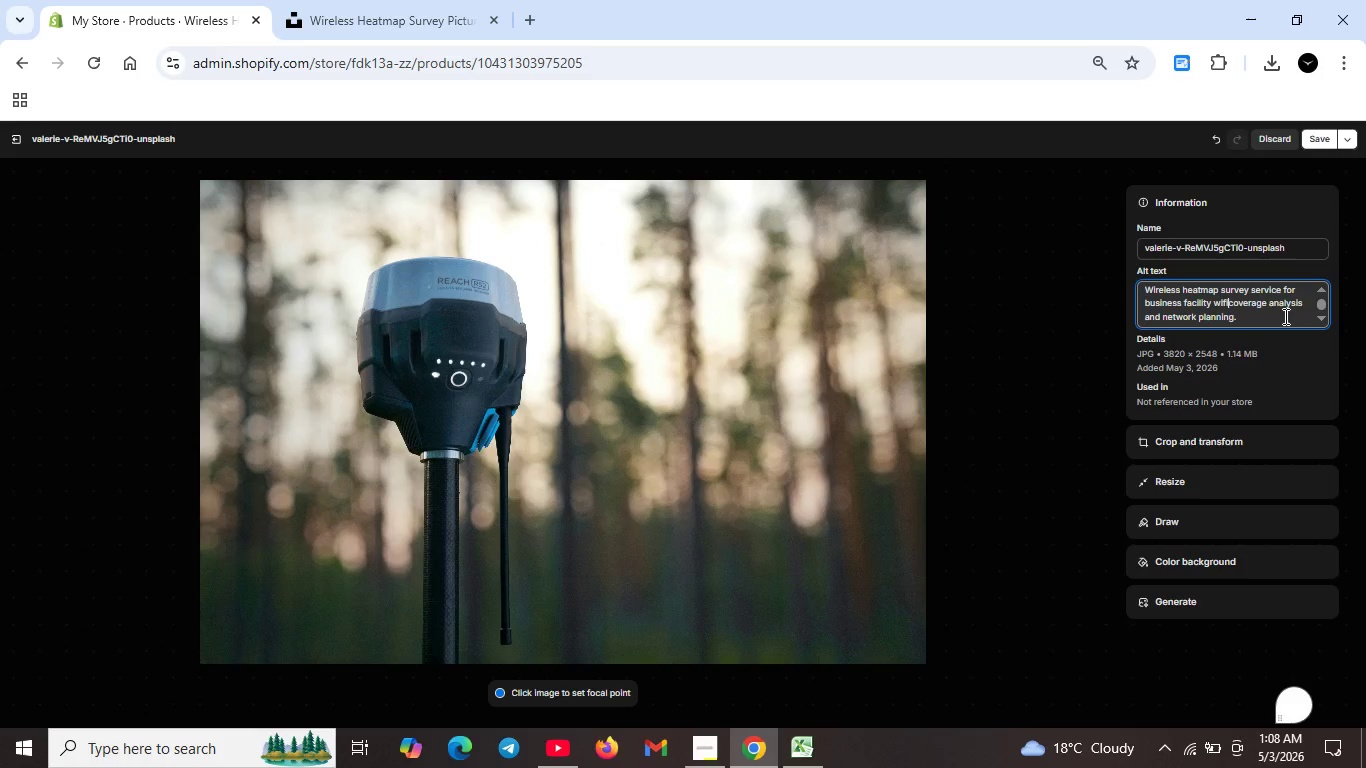 
key(Space)
 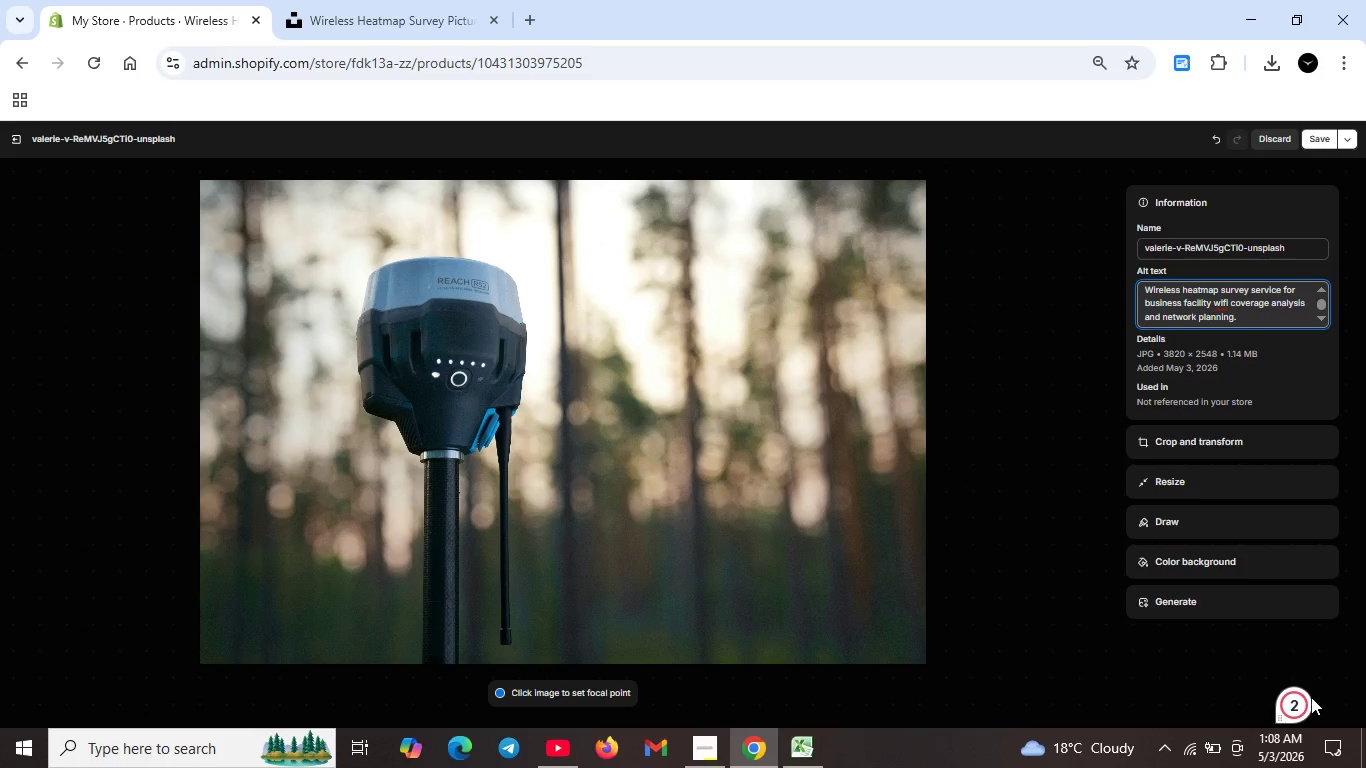 
left_click([1287, 698])
 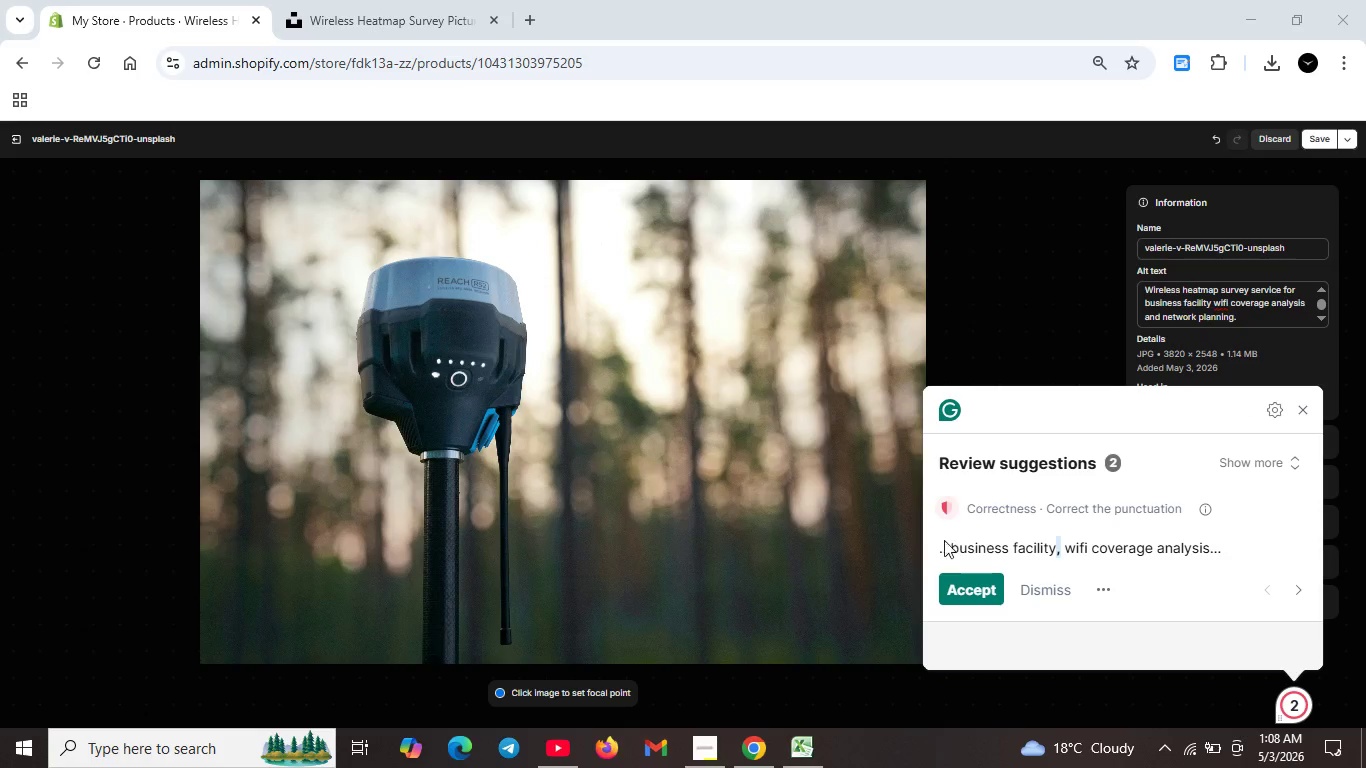 
left_click([968, 585])
 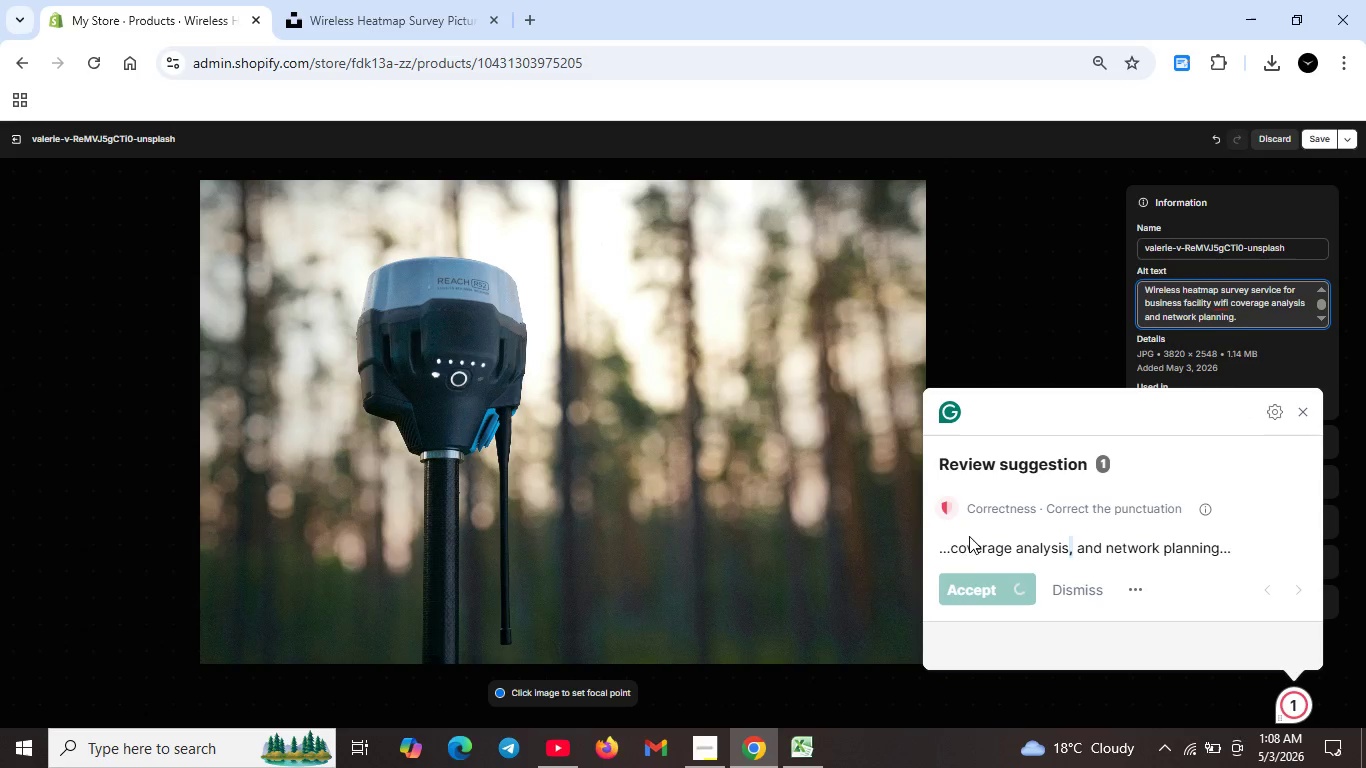 
key(Unknown)
 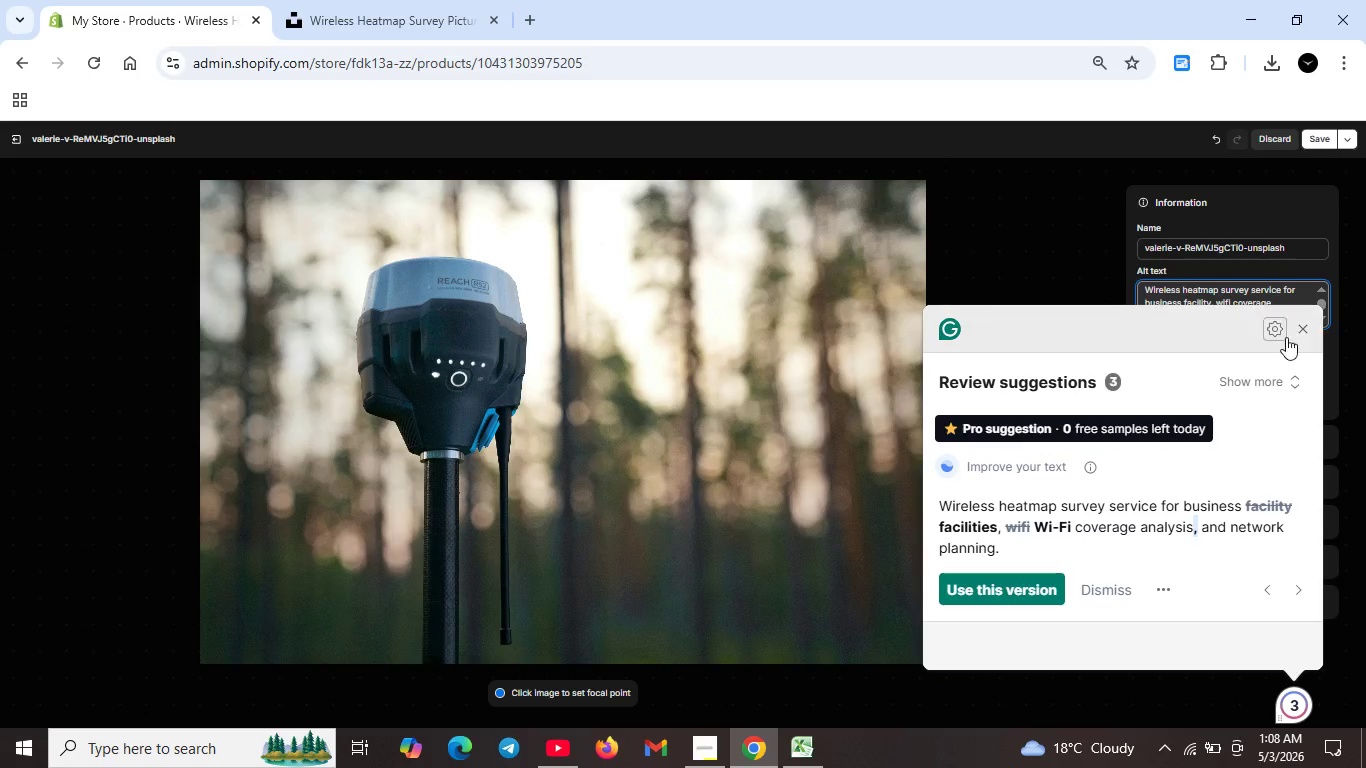 
left_click([1296, 331])
 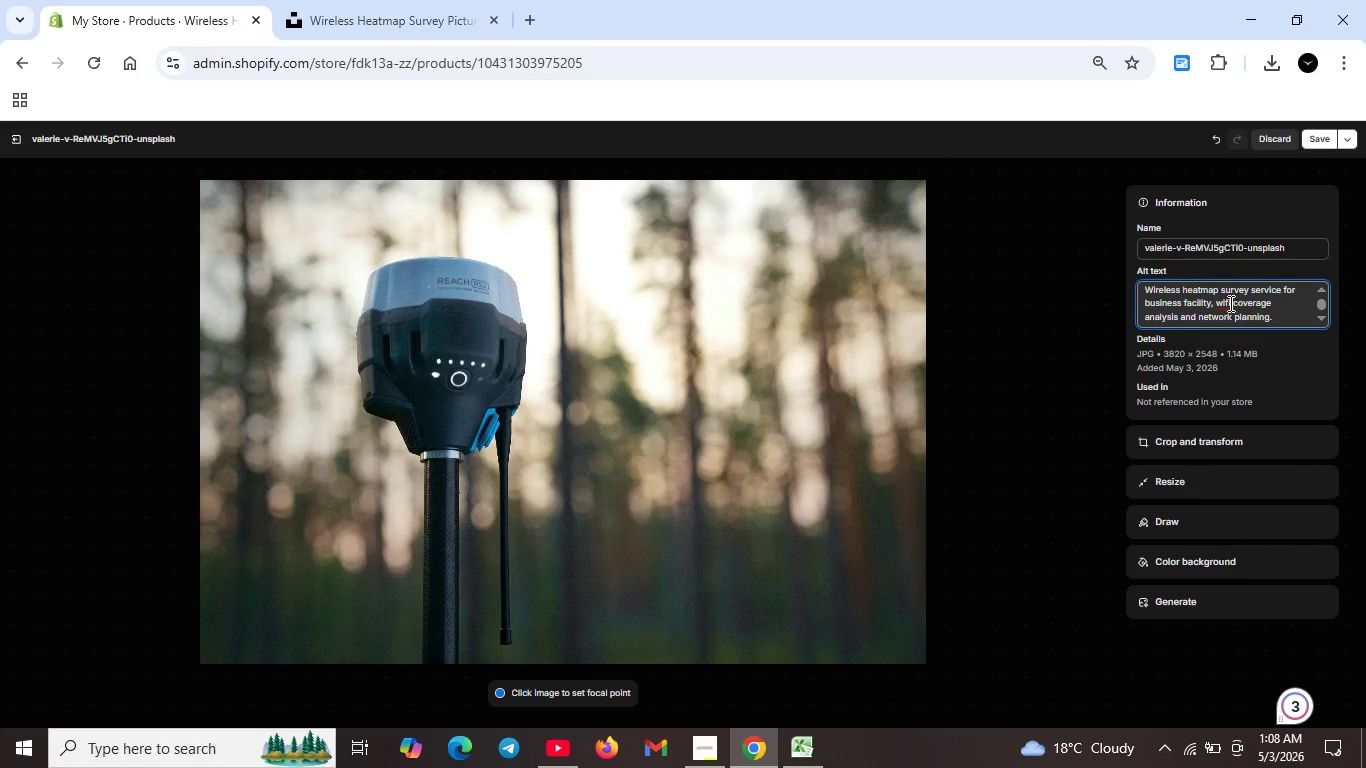 
left_click([1229, 302])
 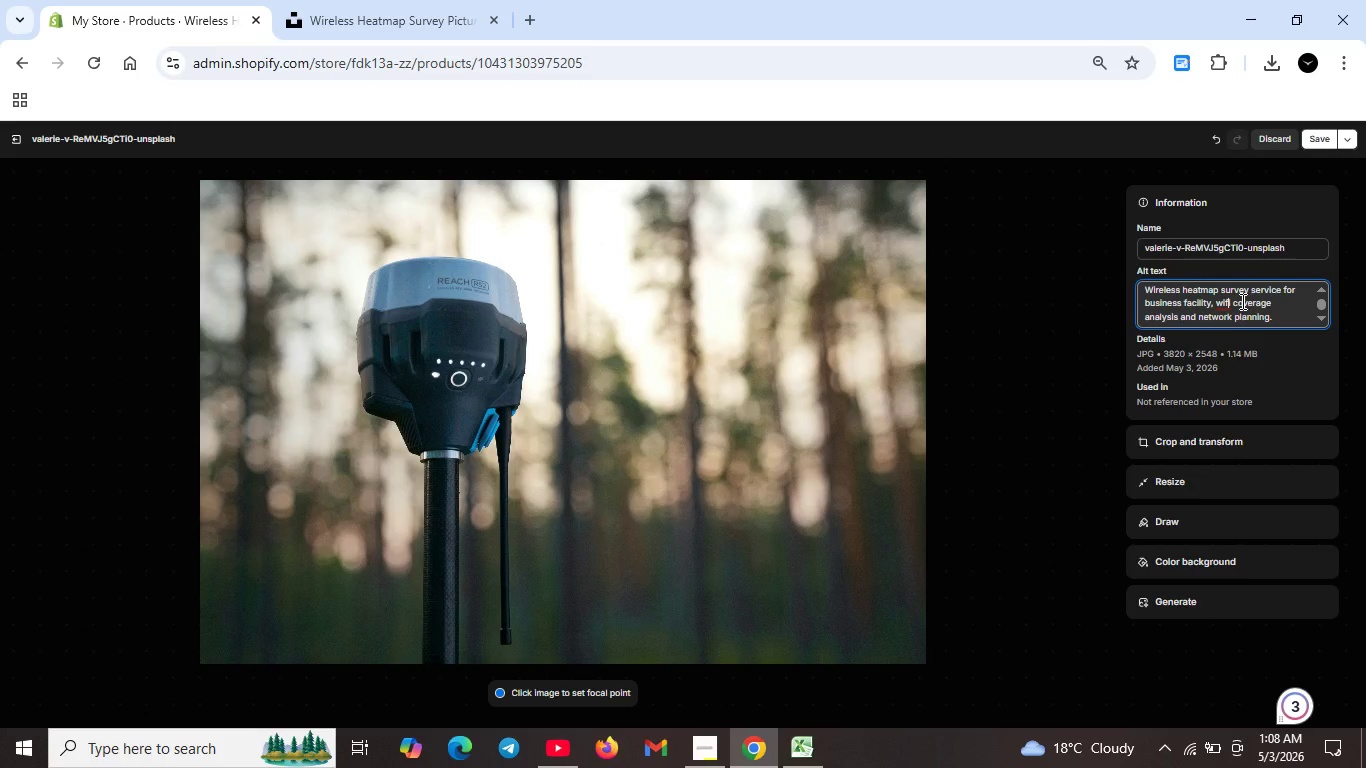 
key(ArrowRight)
 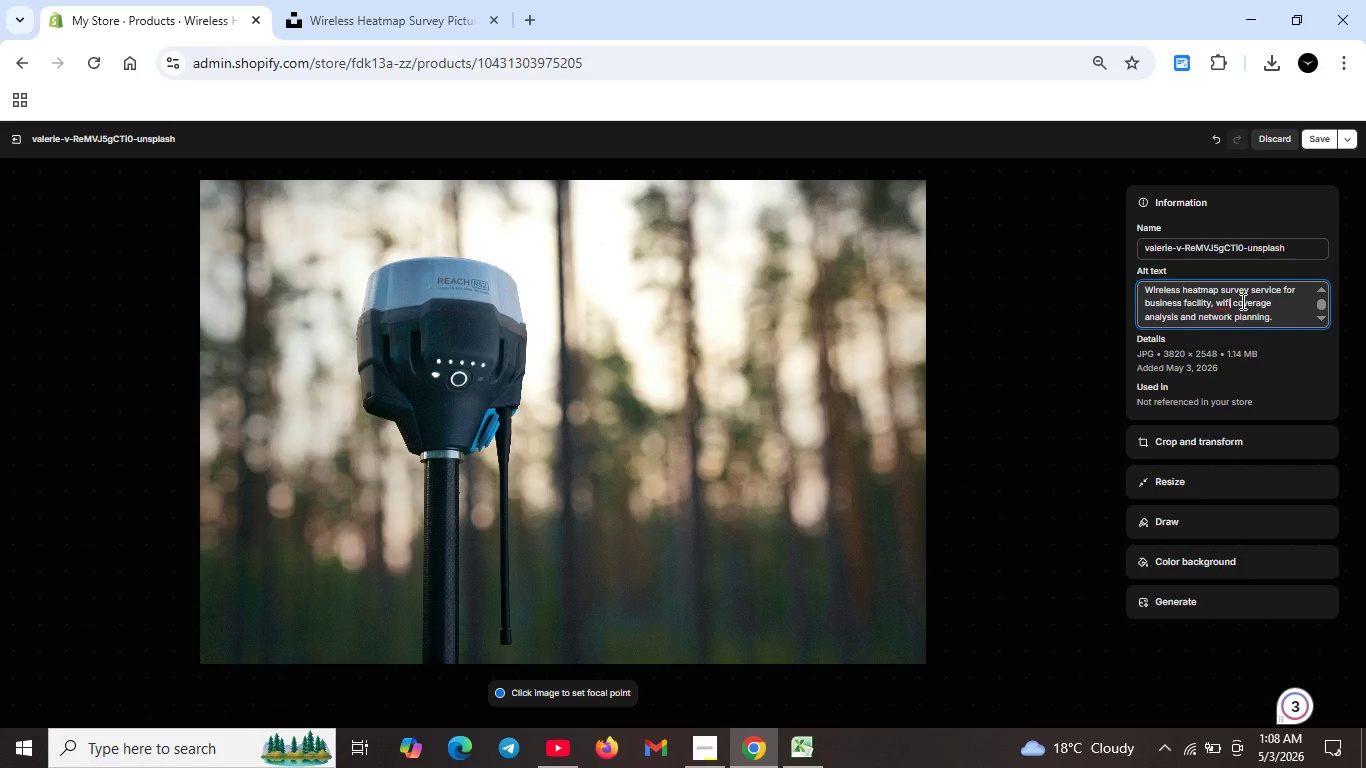 
key(ArrowRight)
 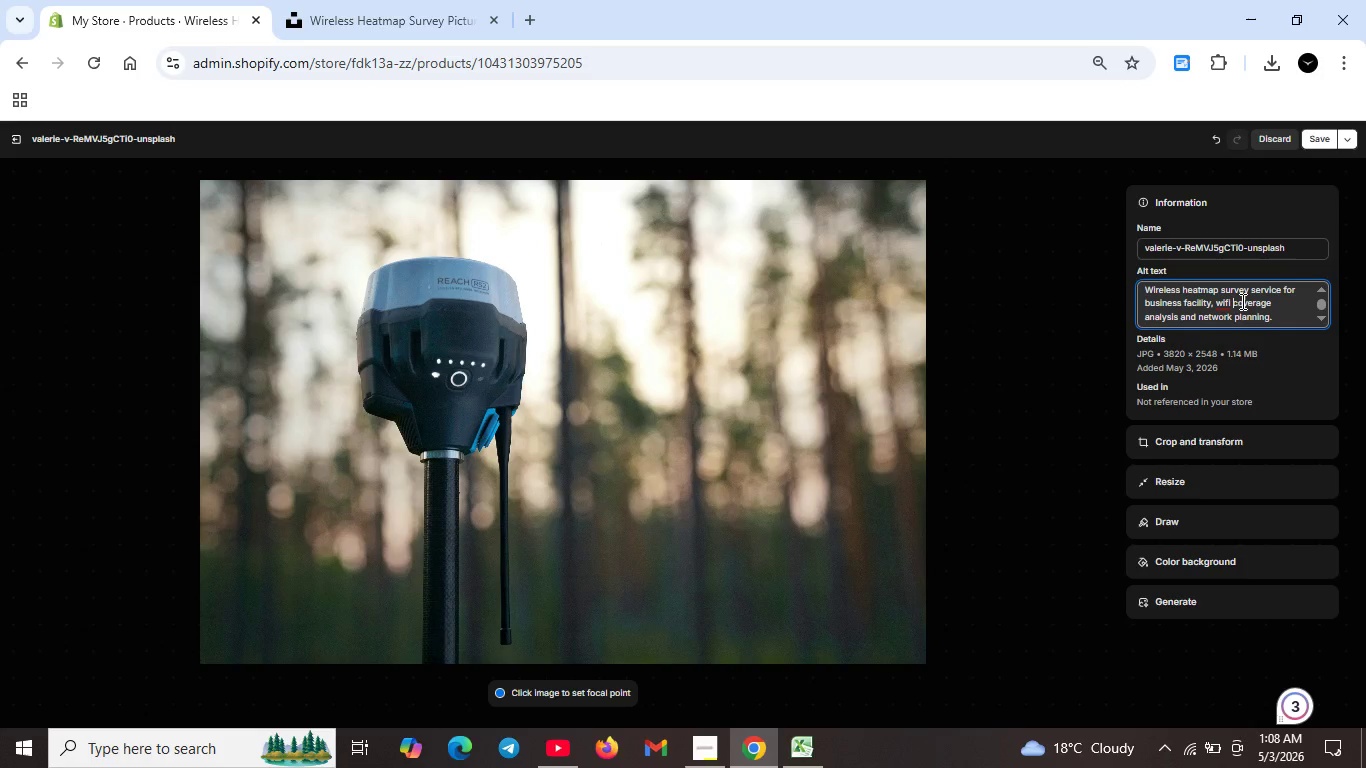 
key(ArrowLeft)
 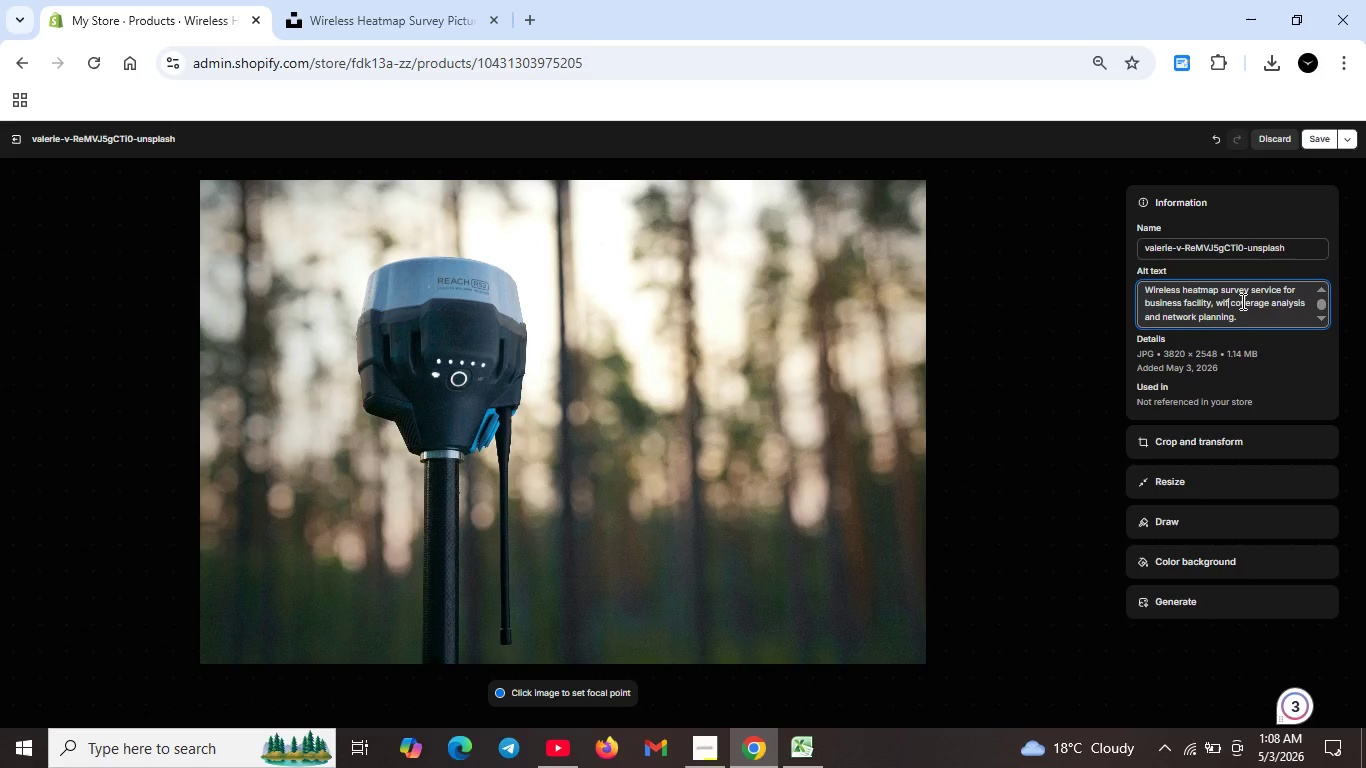 
key(Backspace)
 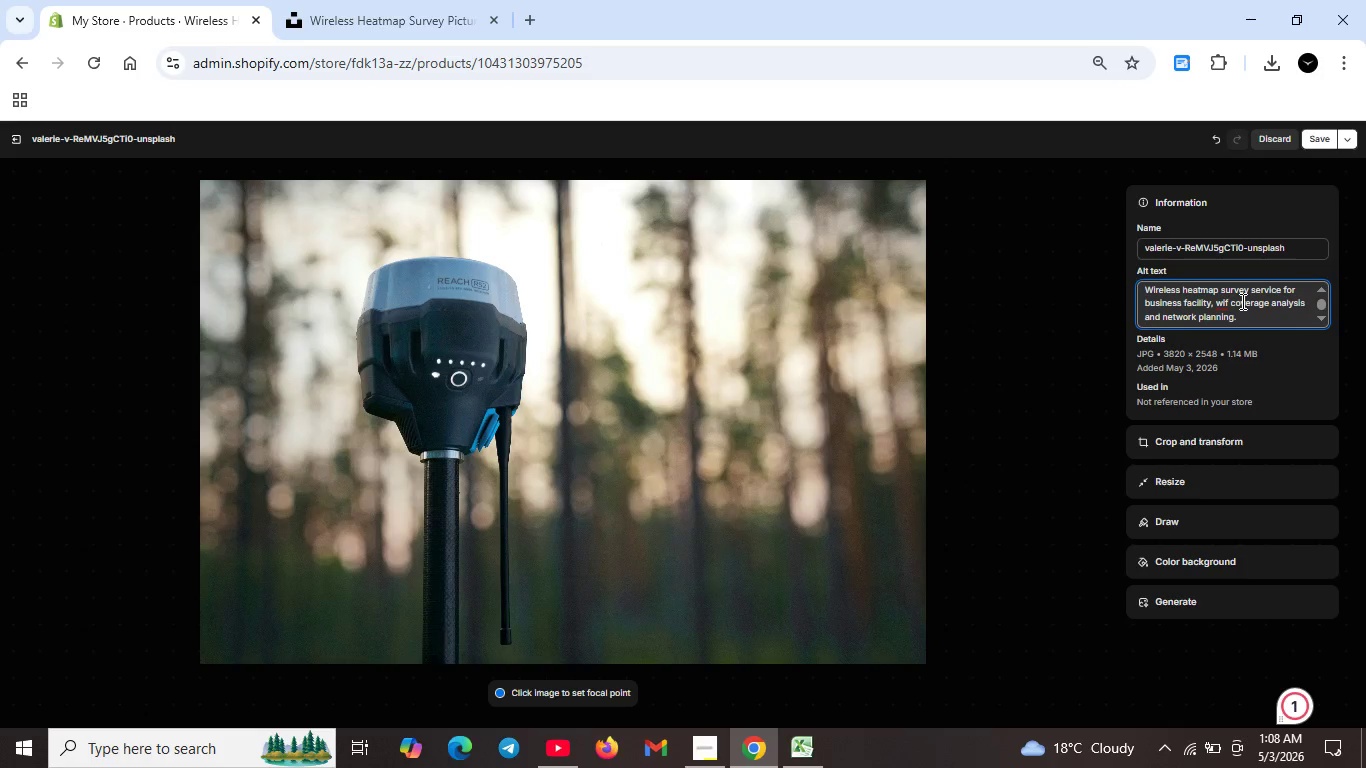 
key(I)
 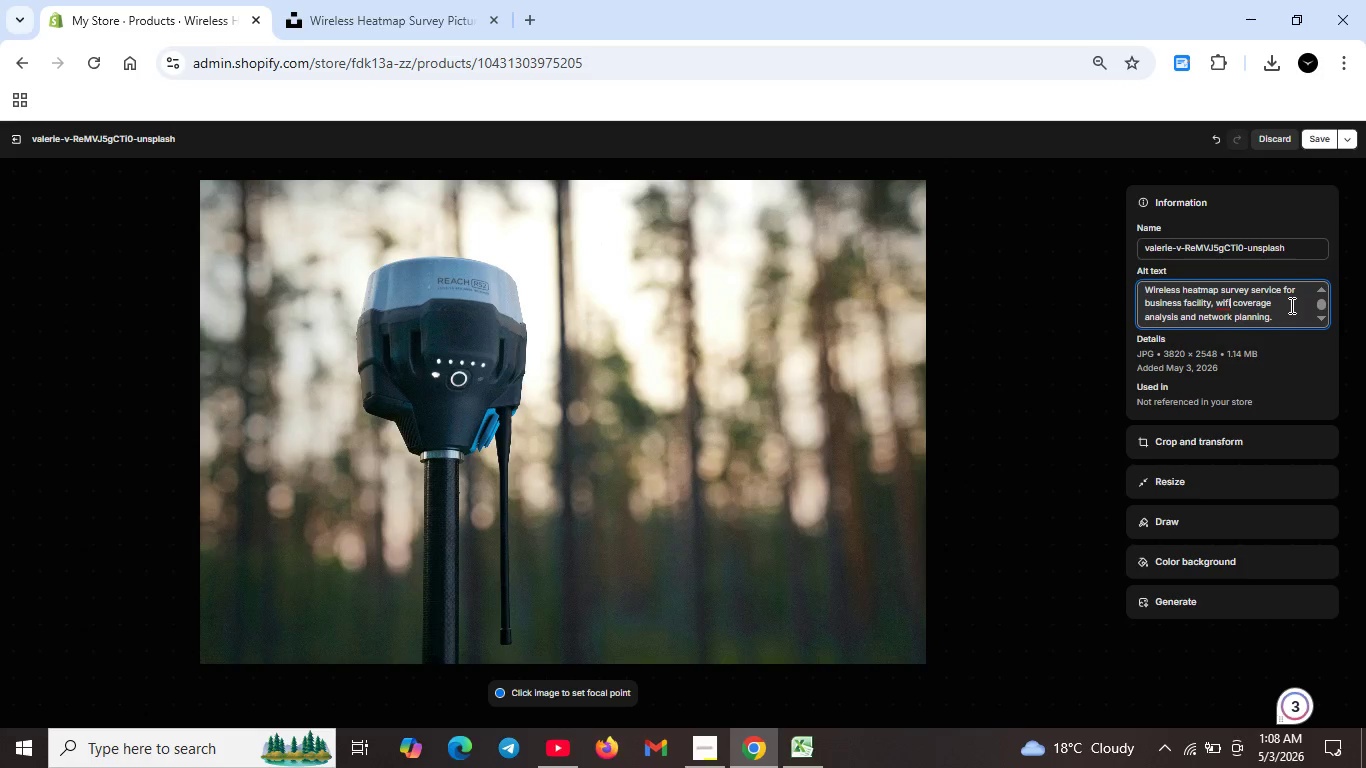 
scroll: coordinate [1222, 301], scroll_direction: up, amount: 4.0
 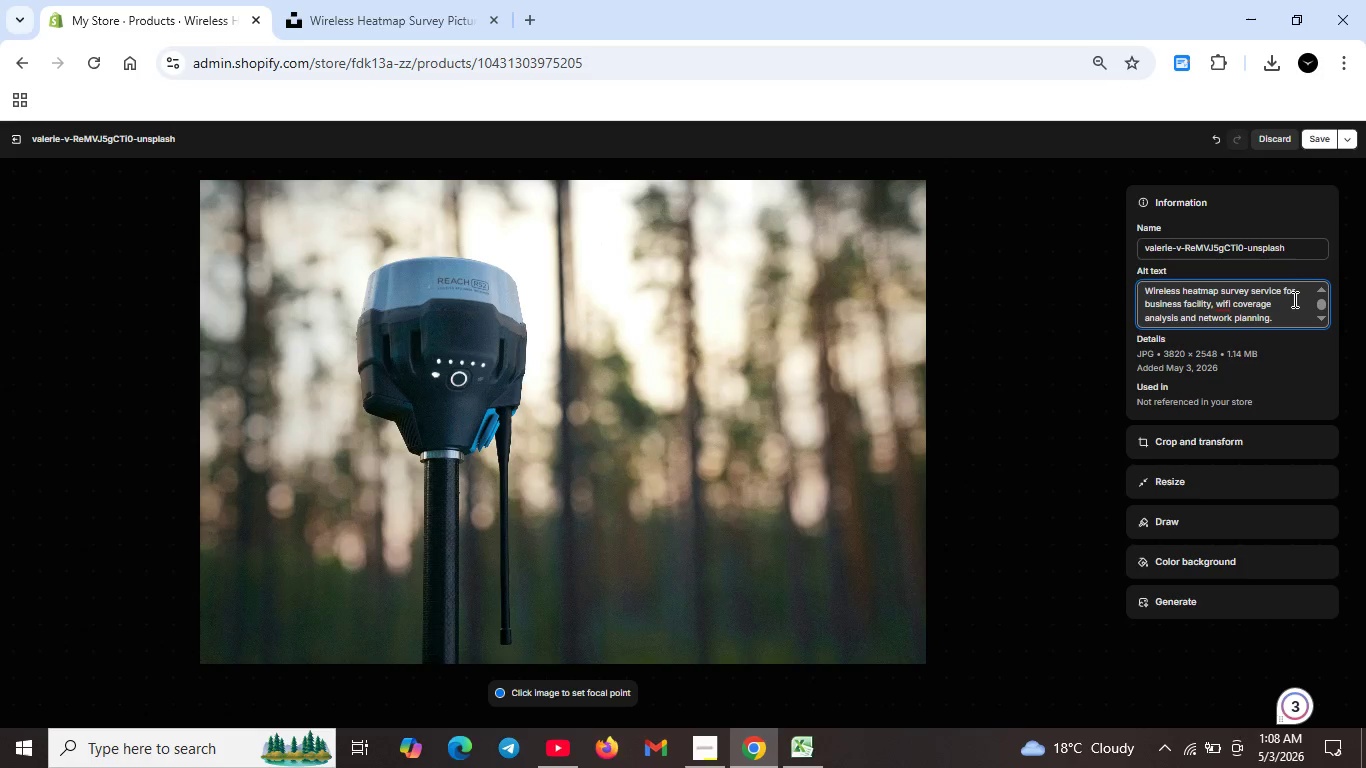 
scroll: coordinate [1278, 306], scroll_direction: down, amount: 3.0
 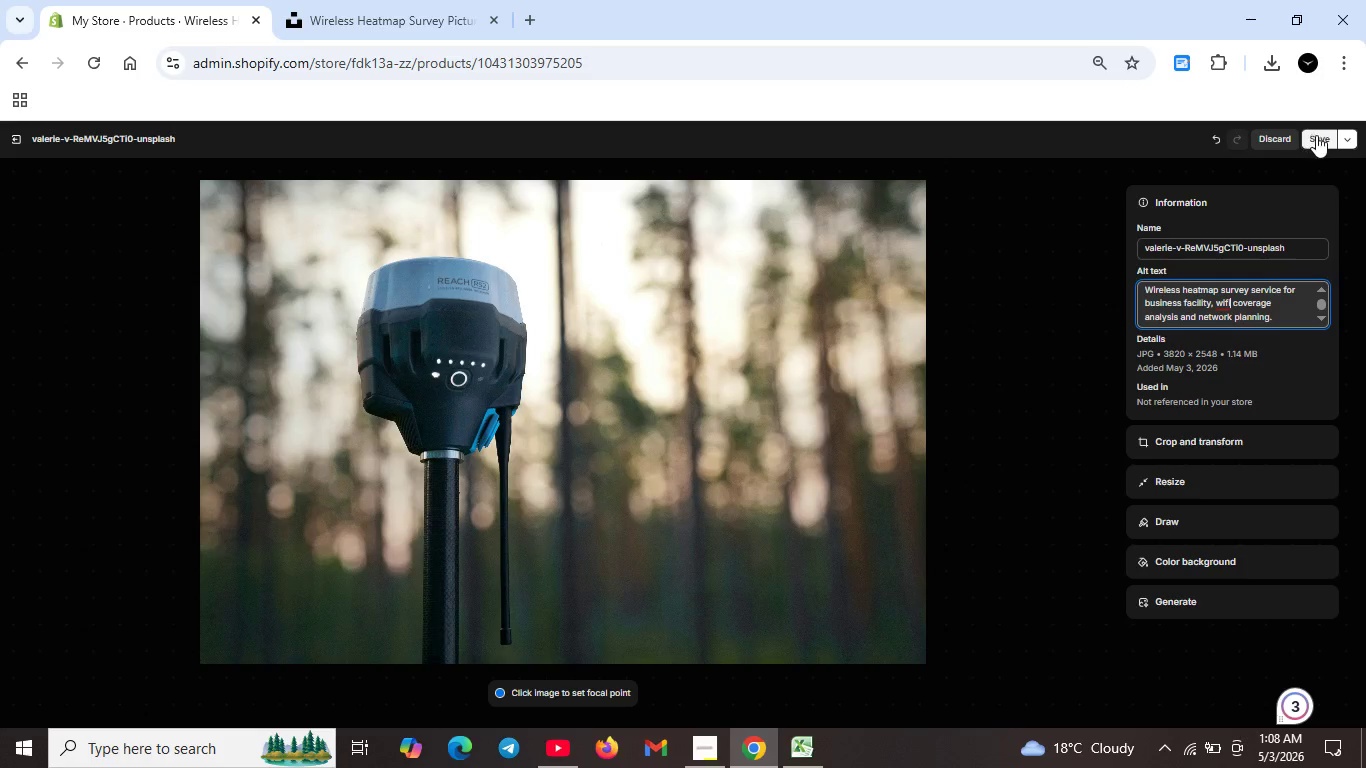 
left_click([1316, 135])
 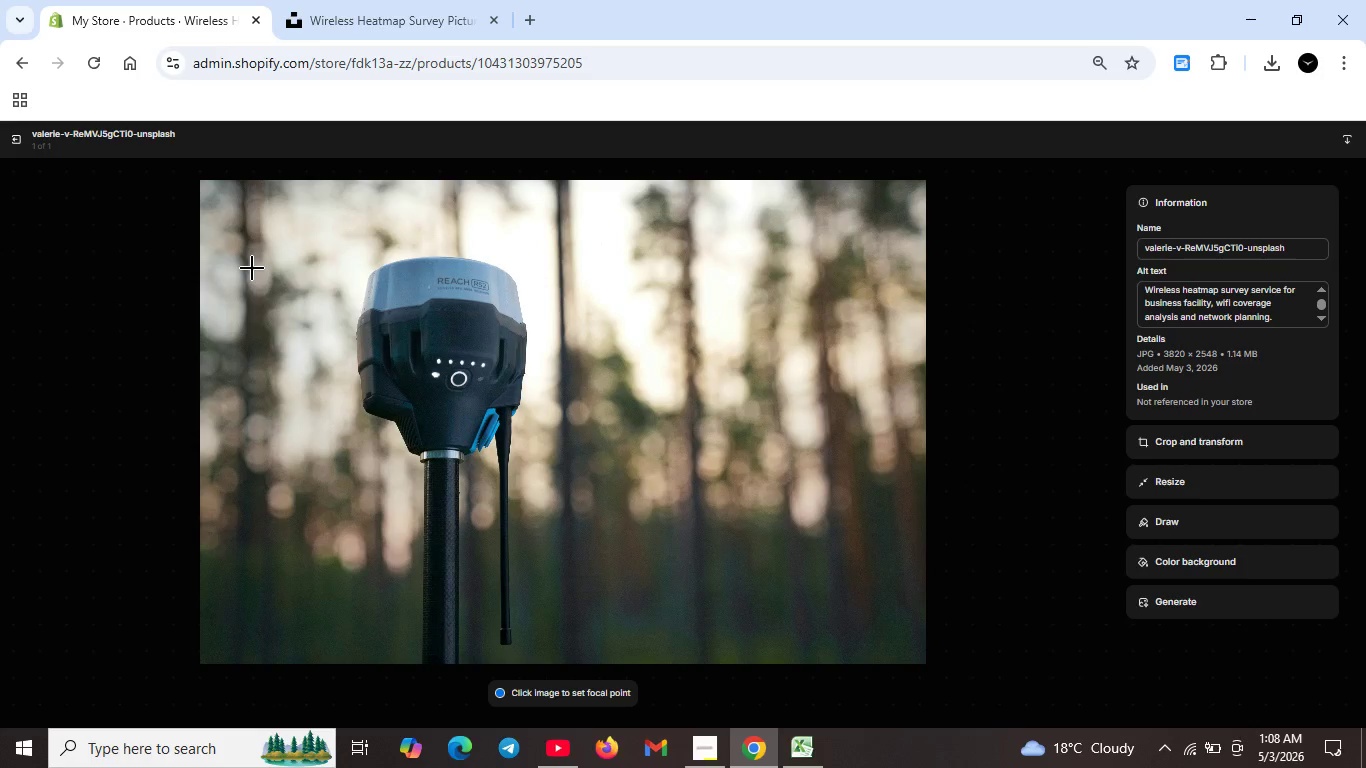 
wait(6.67)
 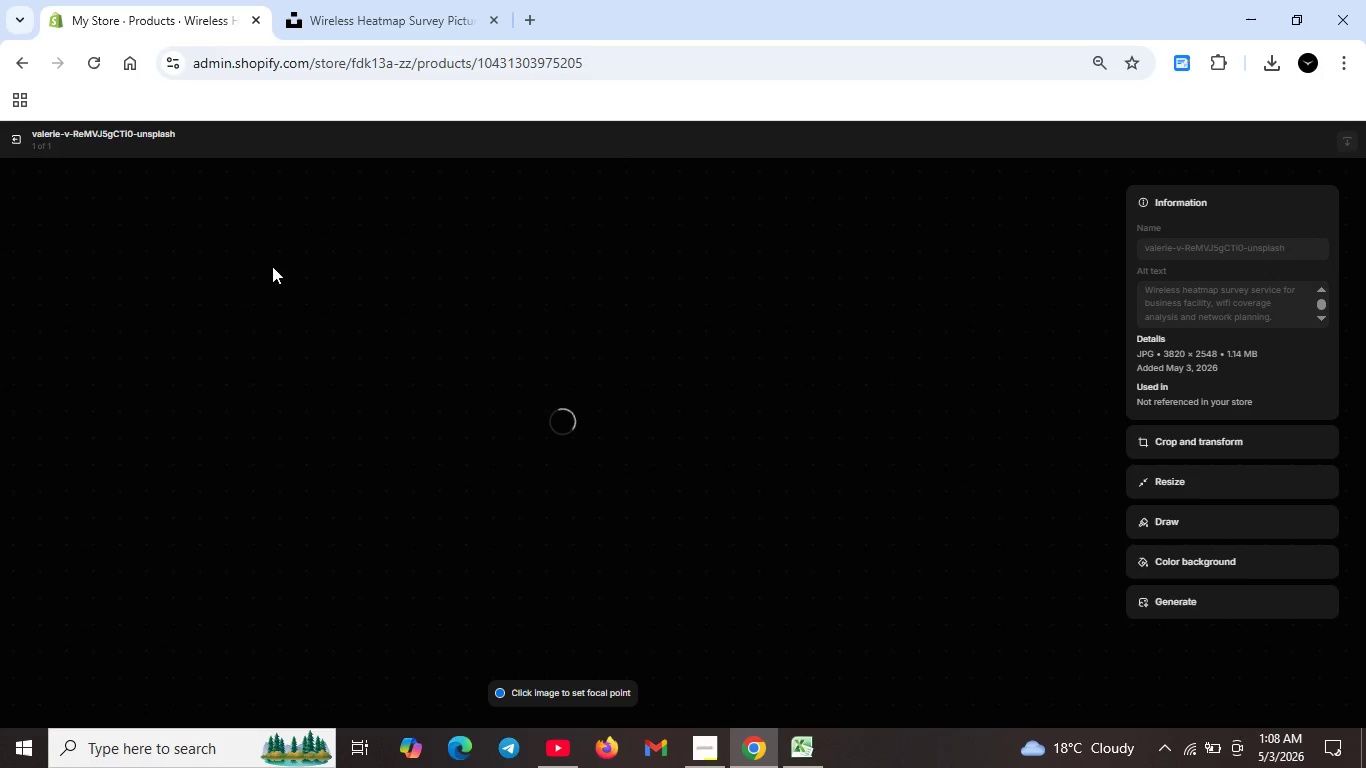 
left_click([12, 136])
 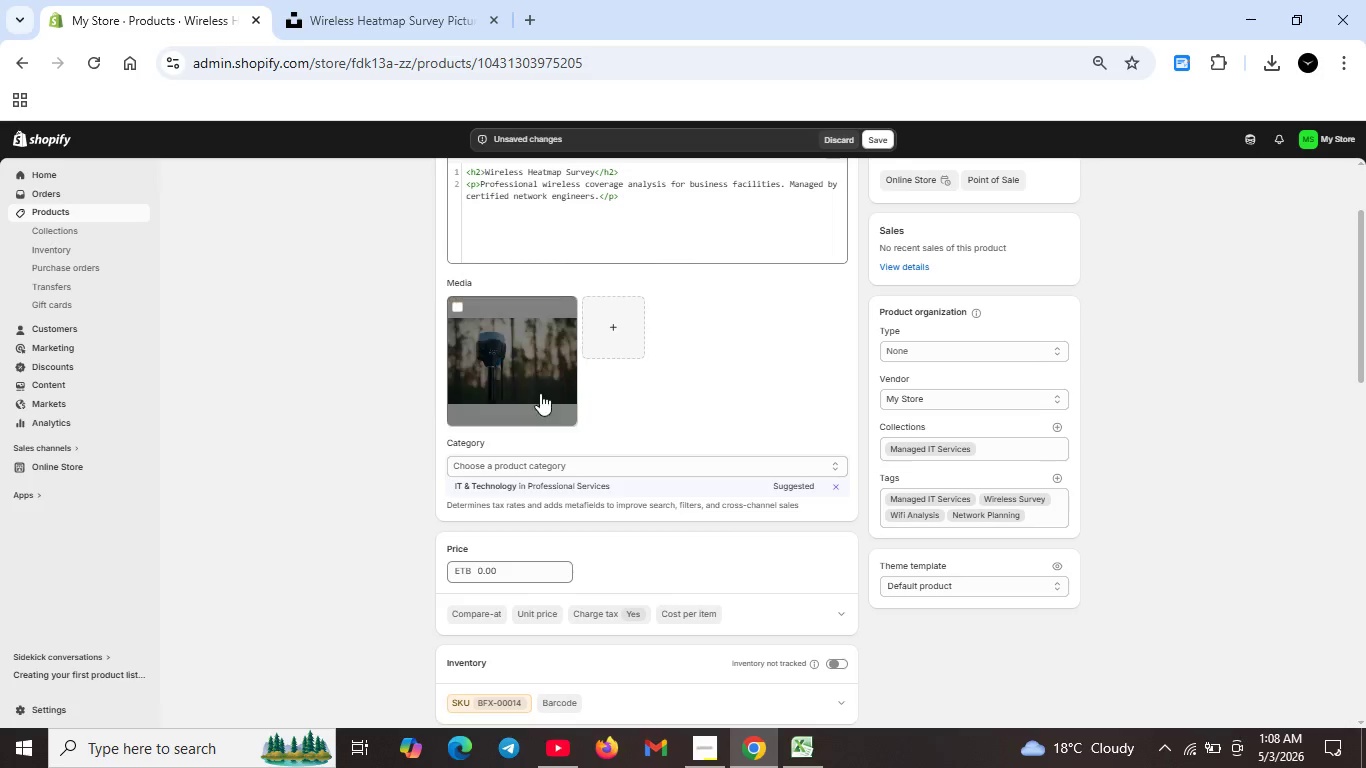 
scroll: coordinate [542, 351], scroll_direction: up, amount: 5.0
 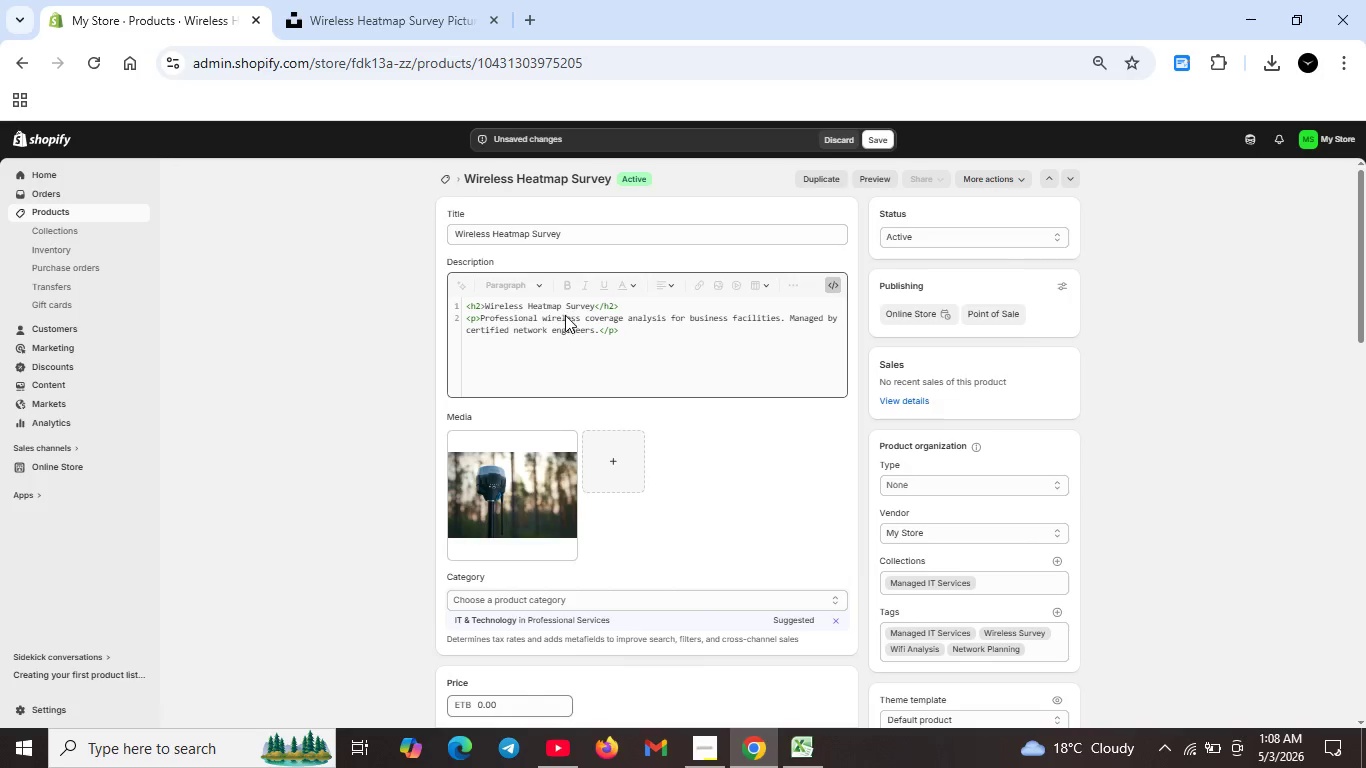 
scroll: coordinate [598, 356], scroll_direction: down, amount: 7.0
 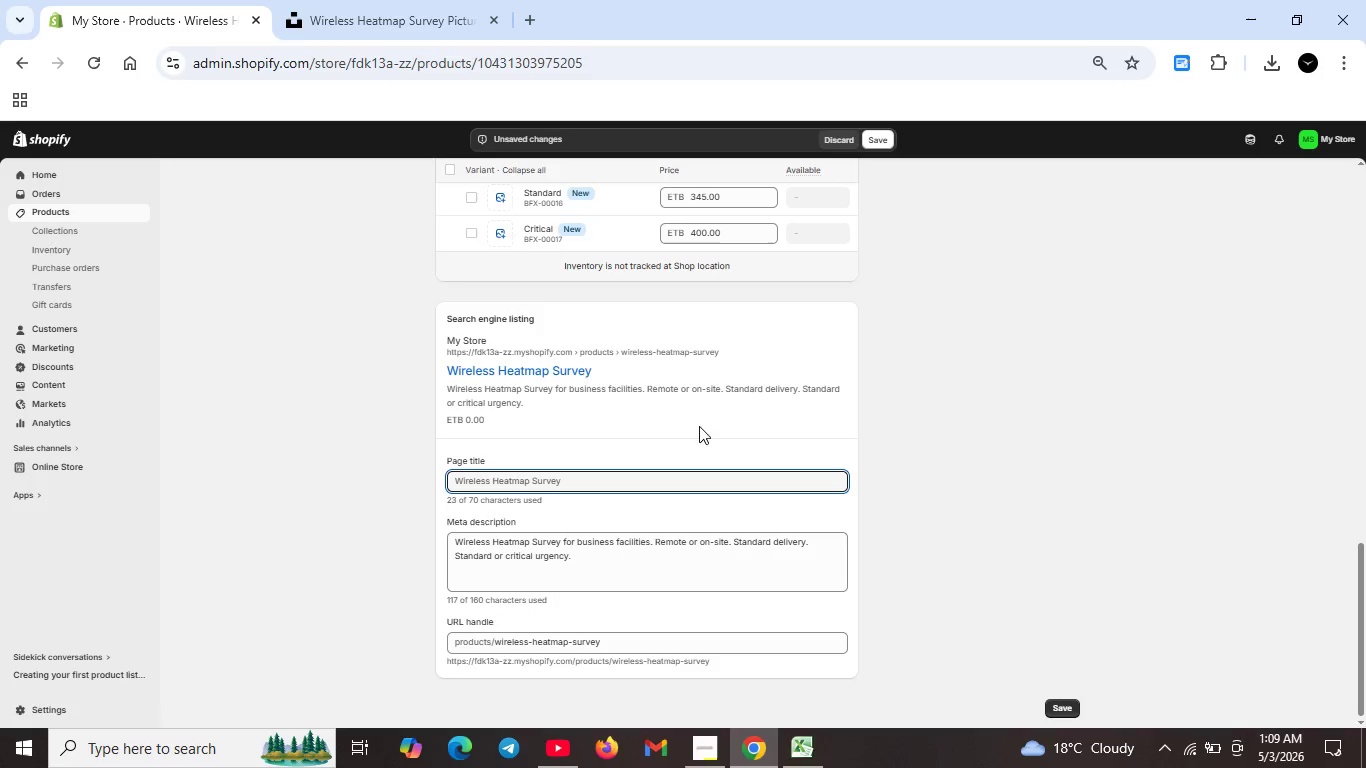 
scroll: coordinate [861, 220], scroll_direction: up, amount: 13.0
 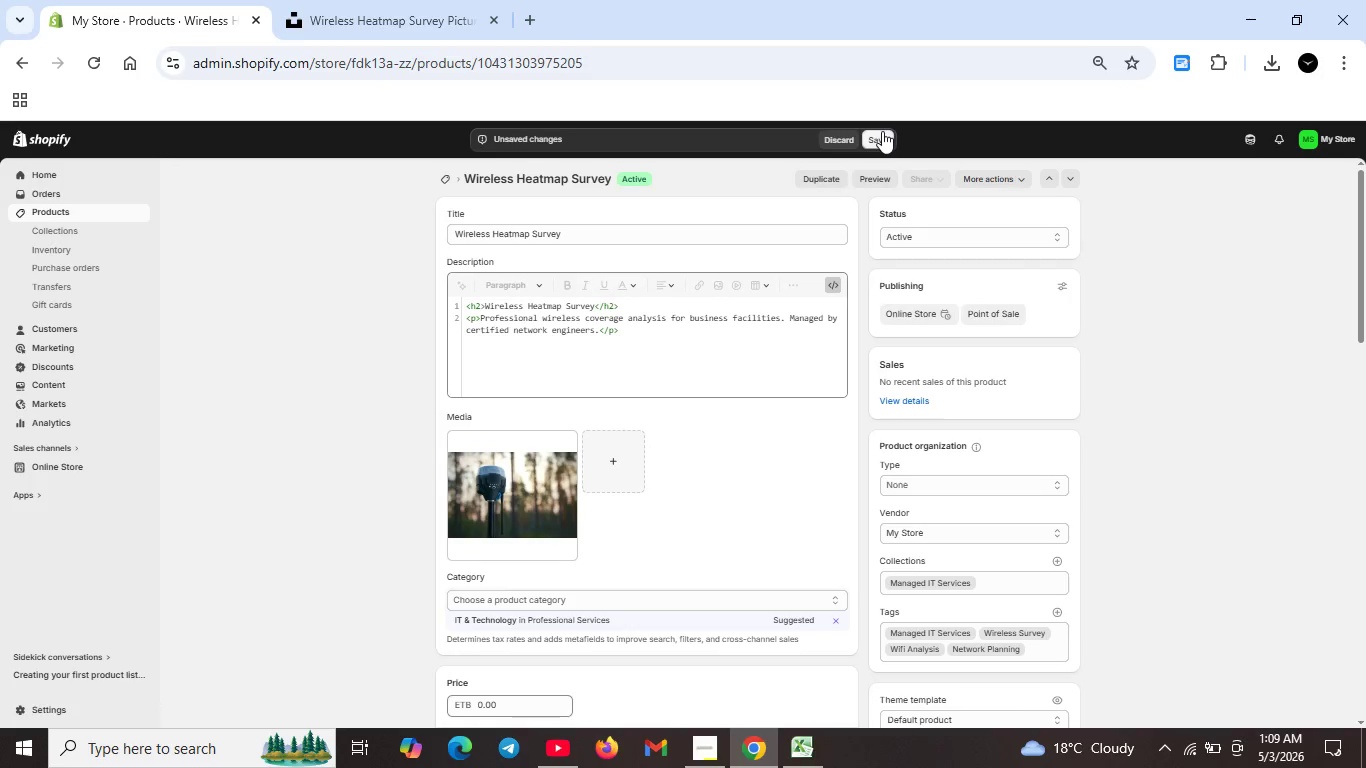 
left_click([882, 131])
 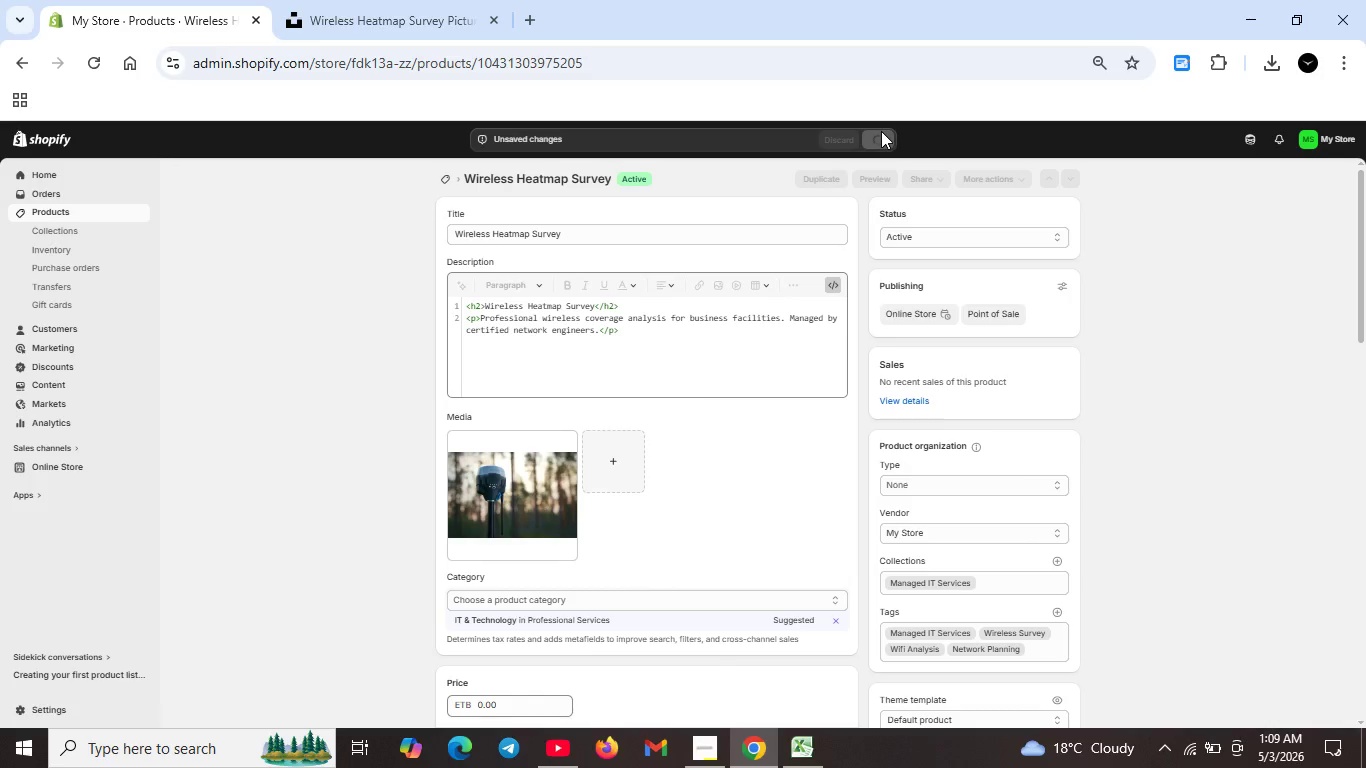 
wait(8.75)
 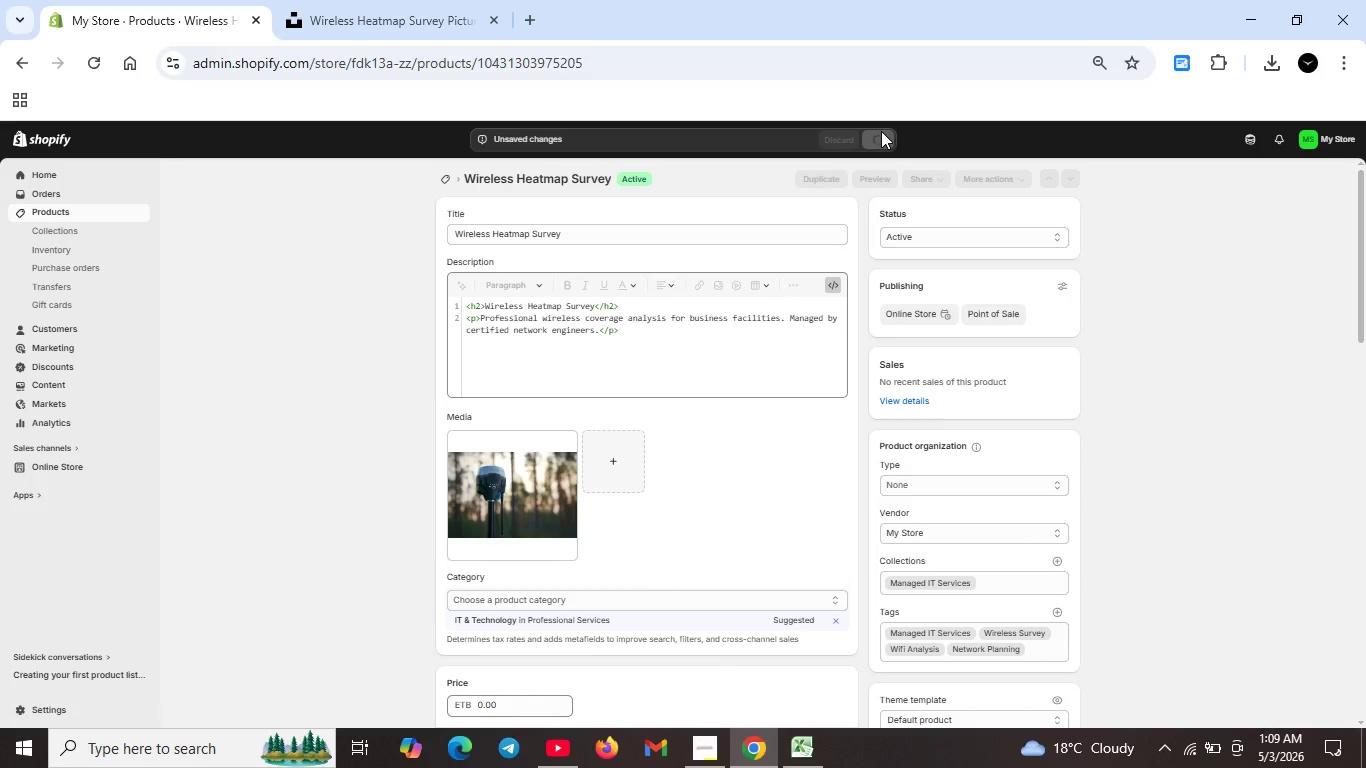 
scroll: coordinate [840, 560], scroll_direction: up, amount: 10.0
 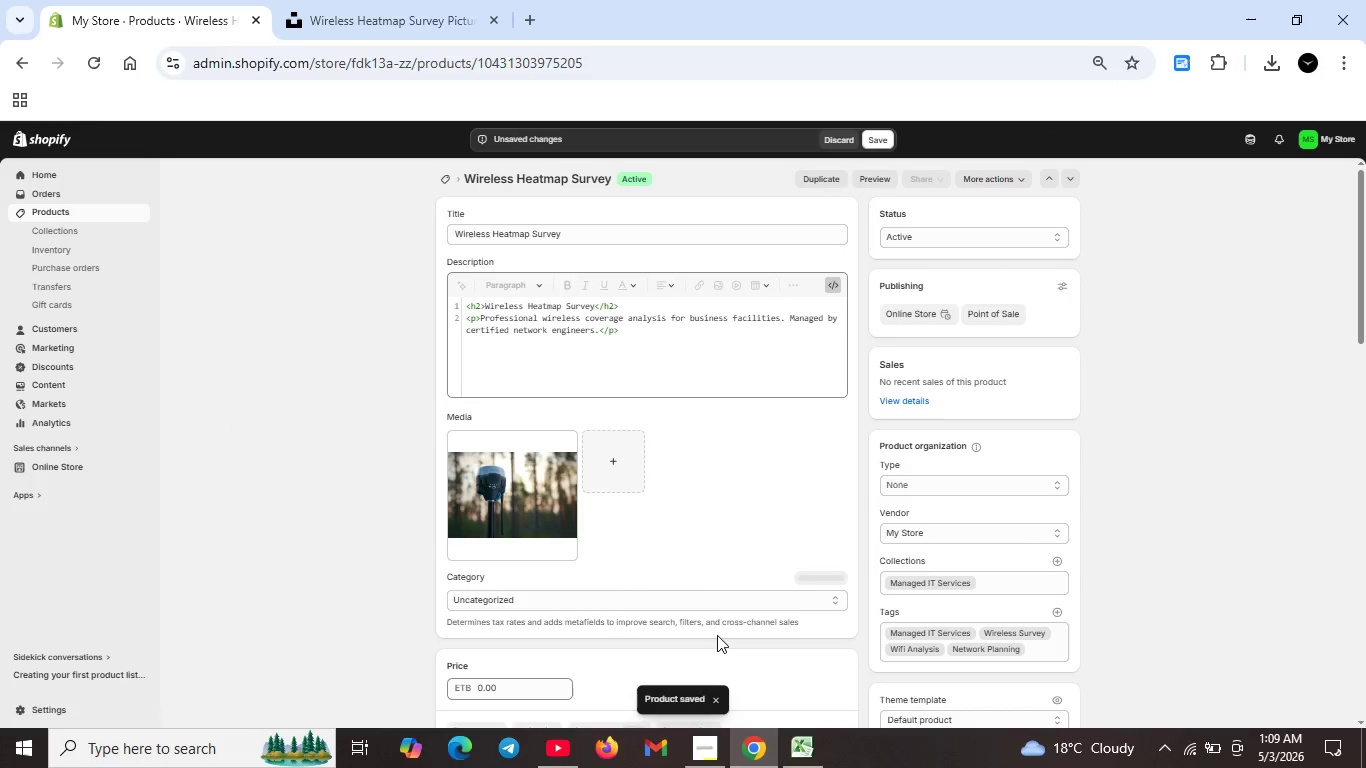 
wait(8.89)
 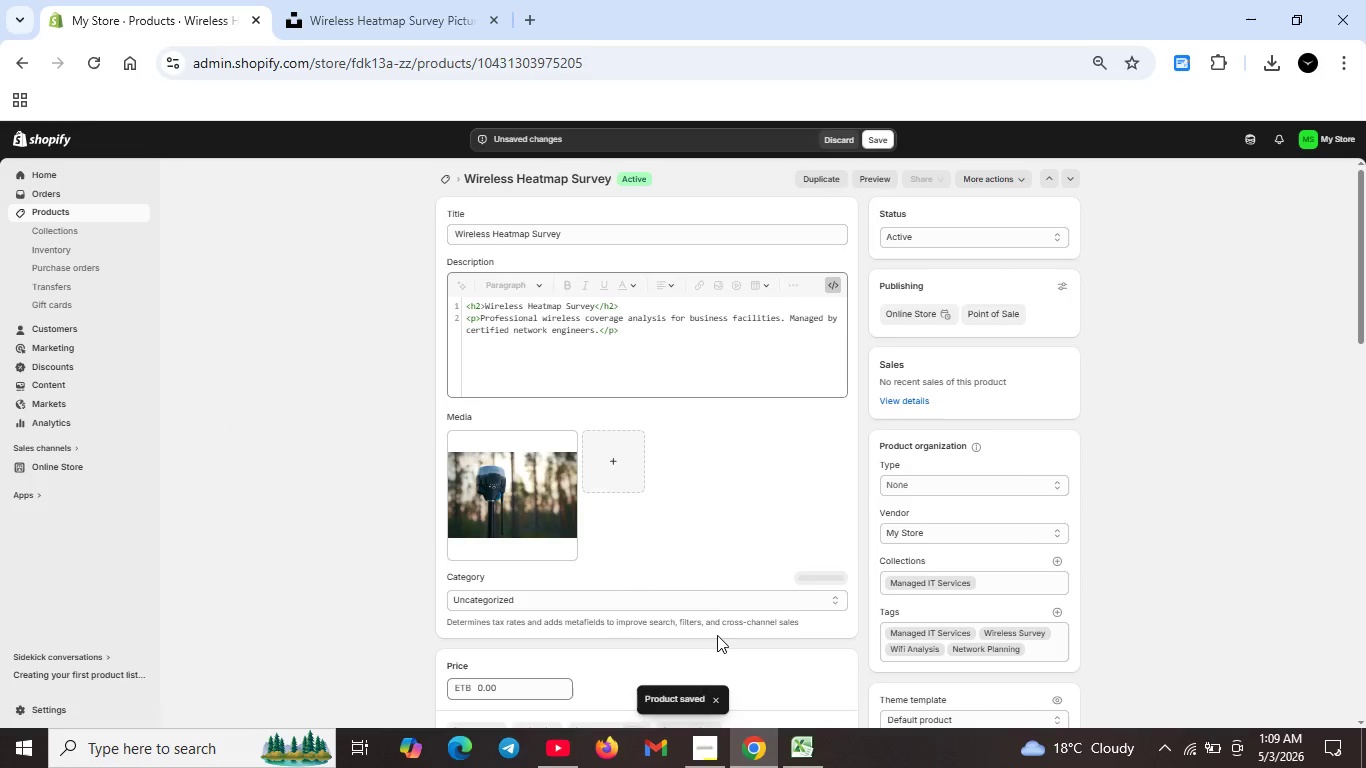 
left_click([886, 133])
 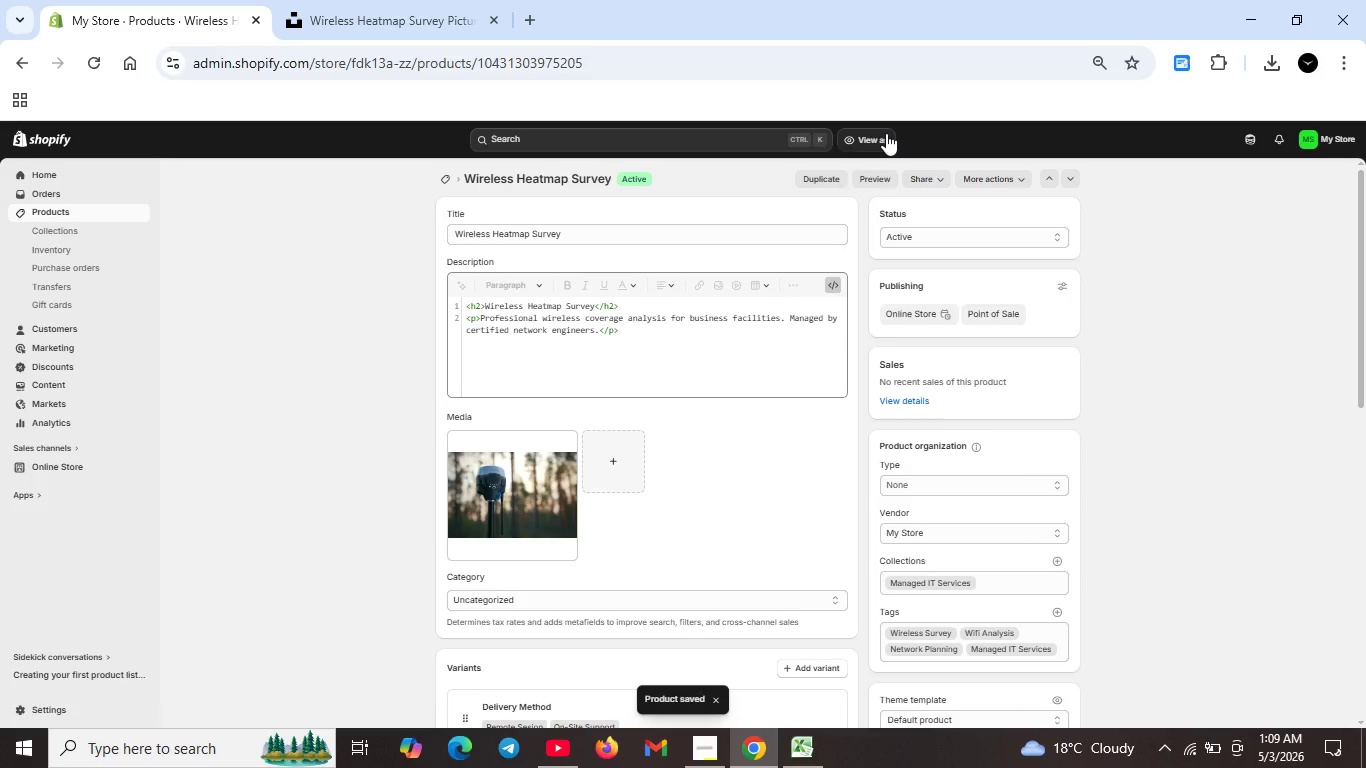 
wait(13.06)
 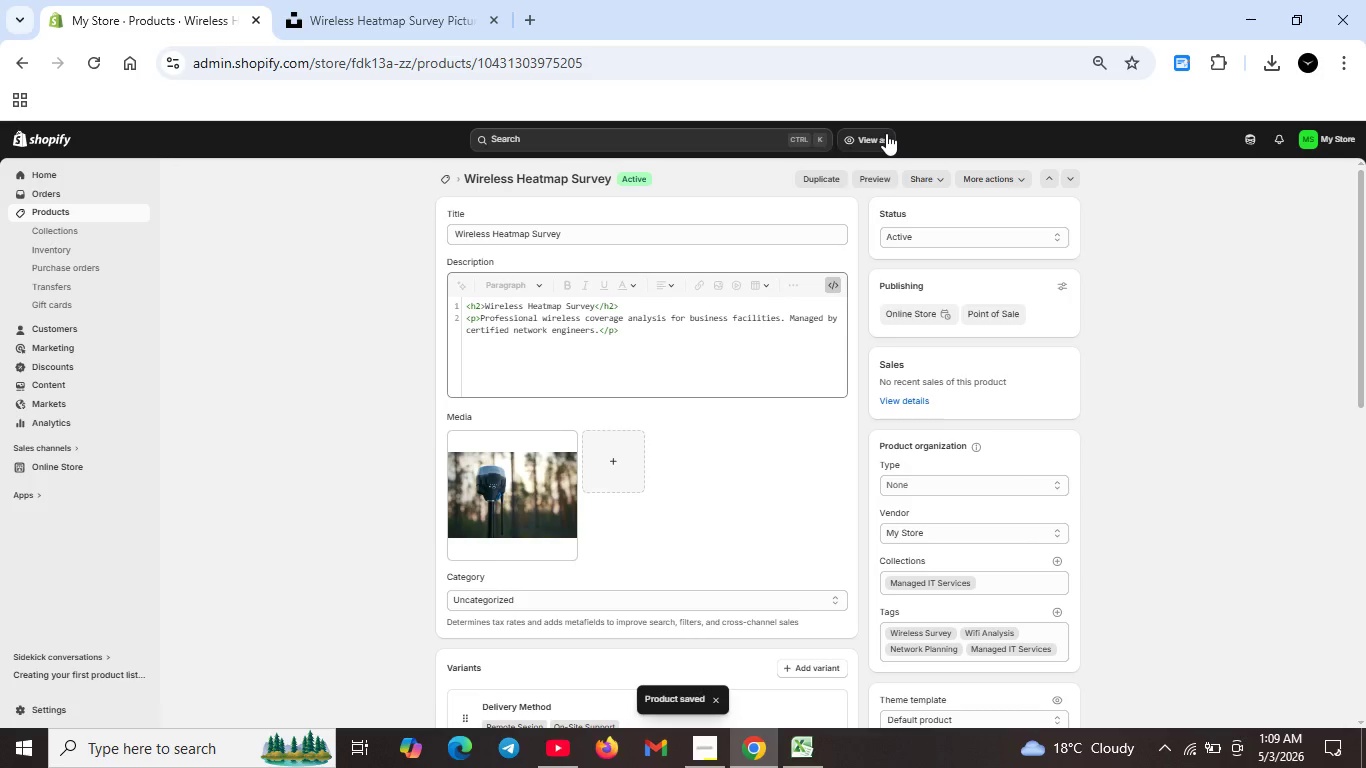 
left_click([451, 178])
 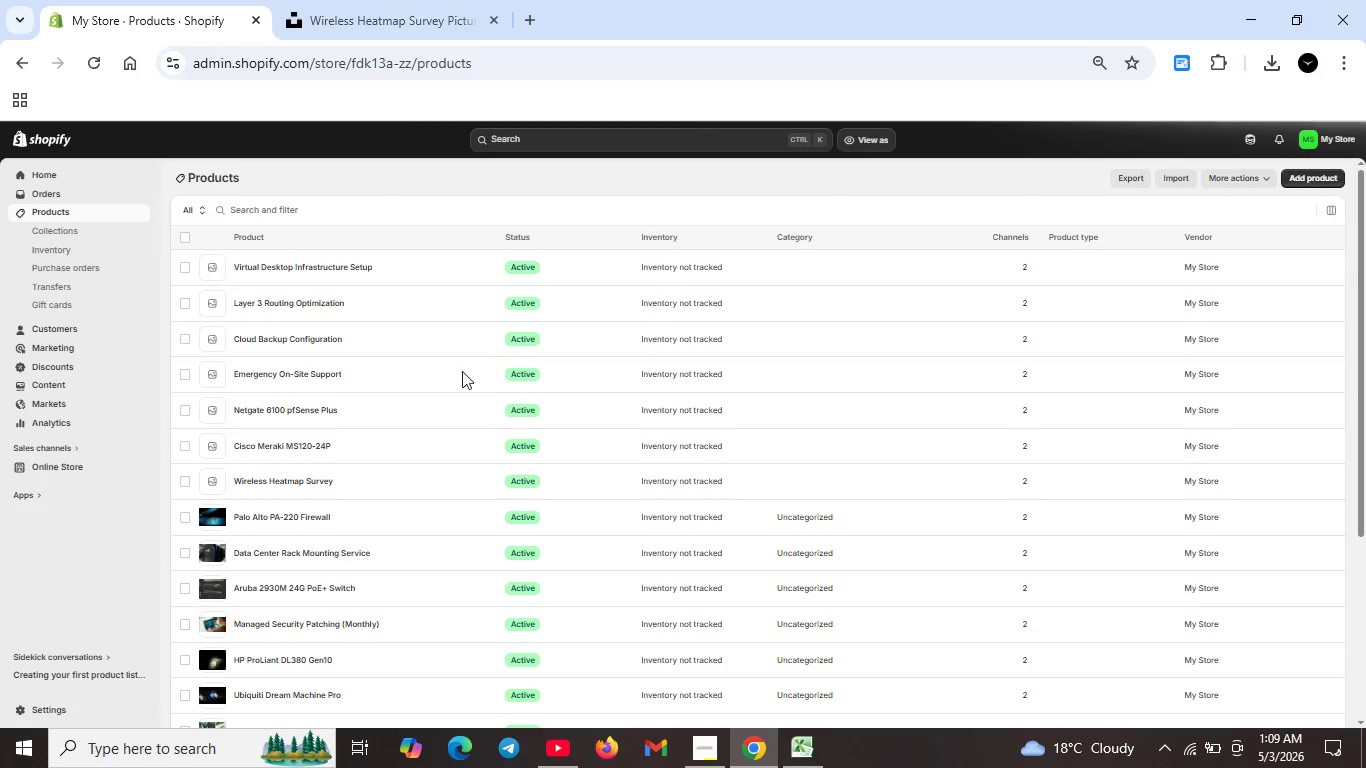 
wait(5.88)
 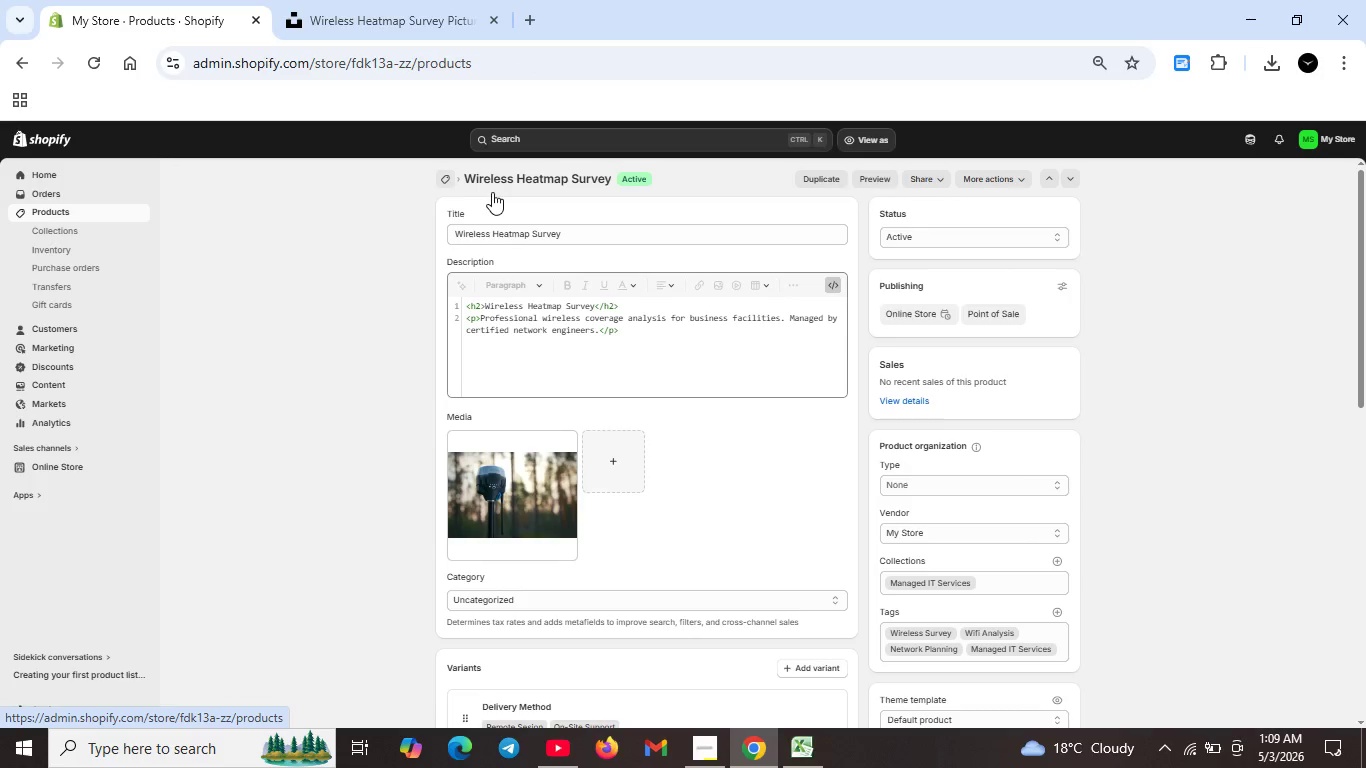 
double_click([246, 444])
 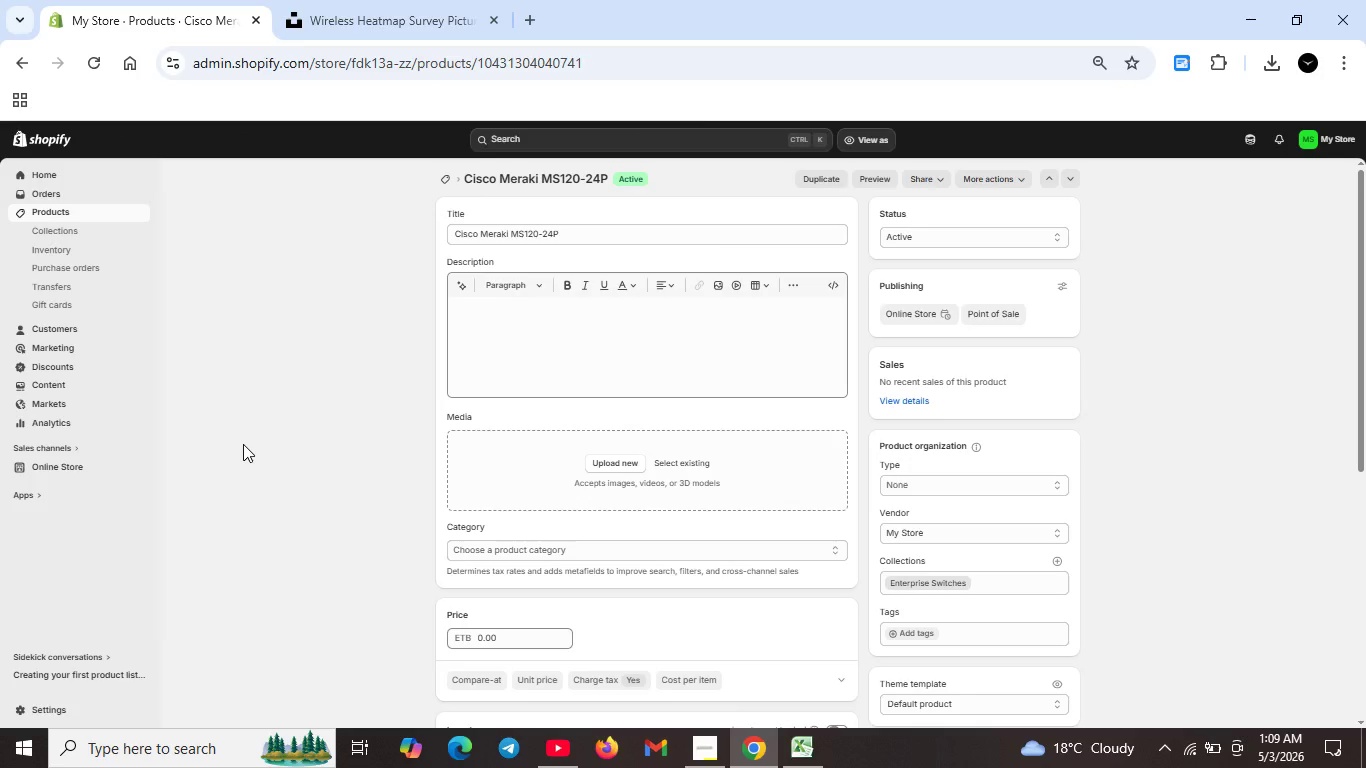 
wait(12.33)
 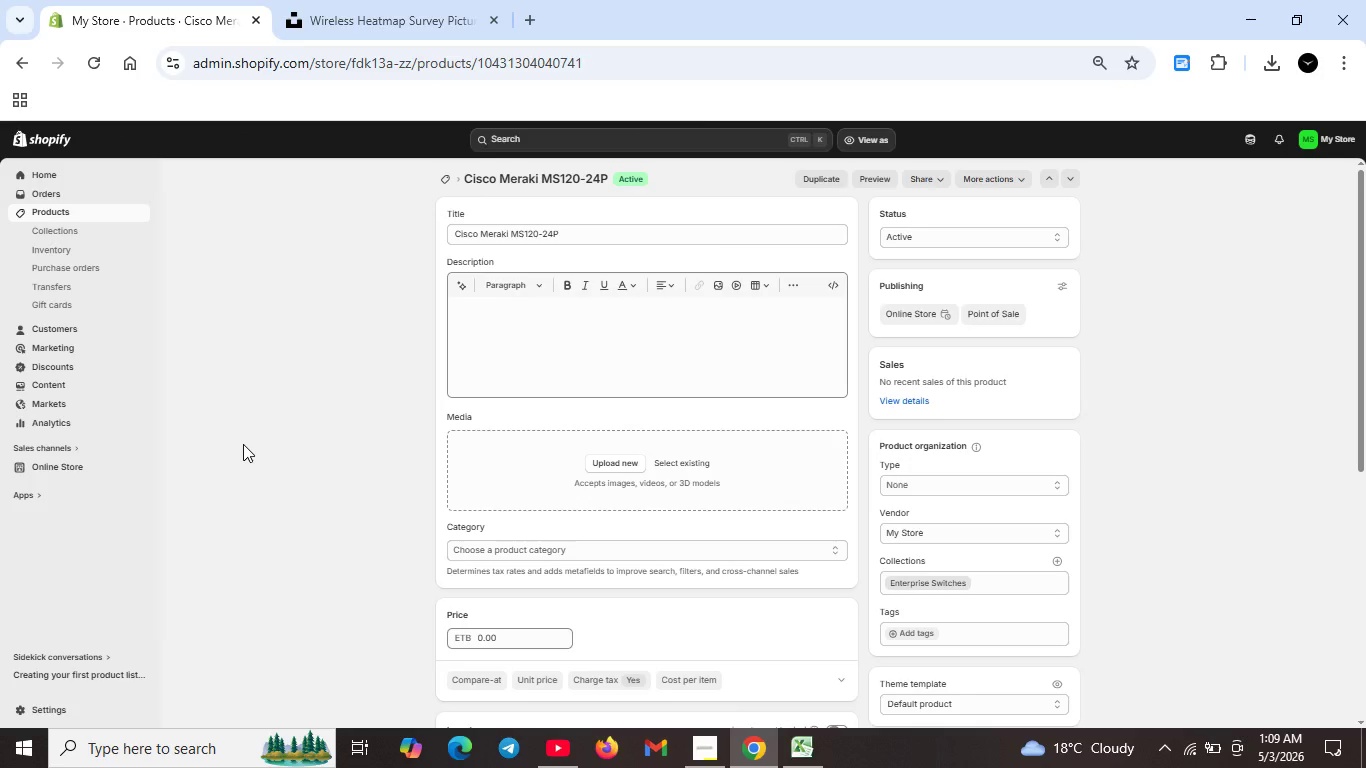 
left_click([827, 290])
 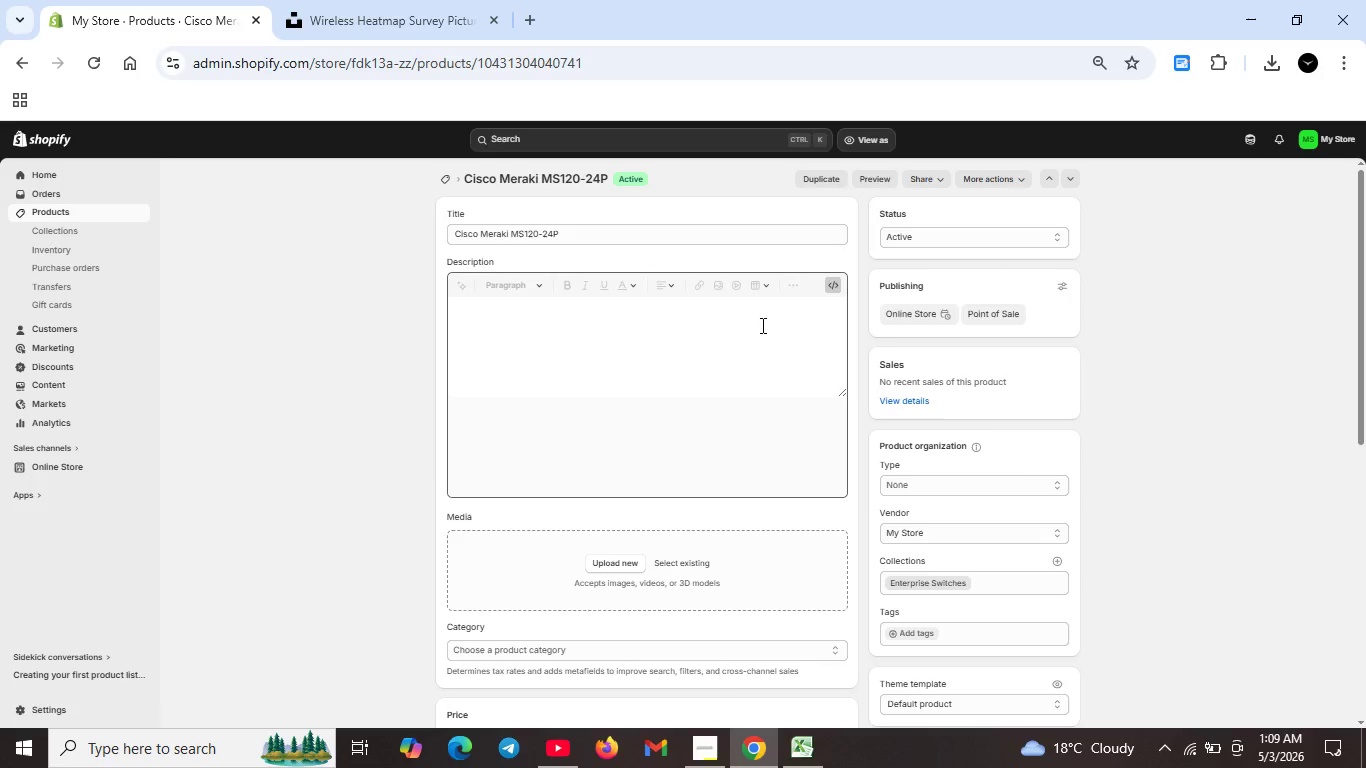 
left_click([761, 325])
 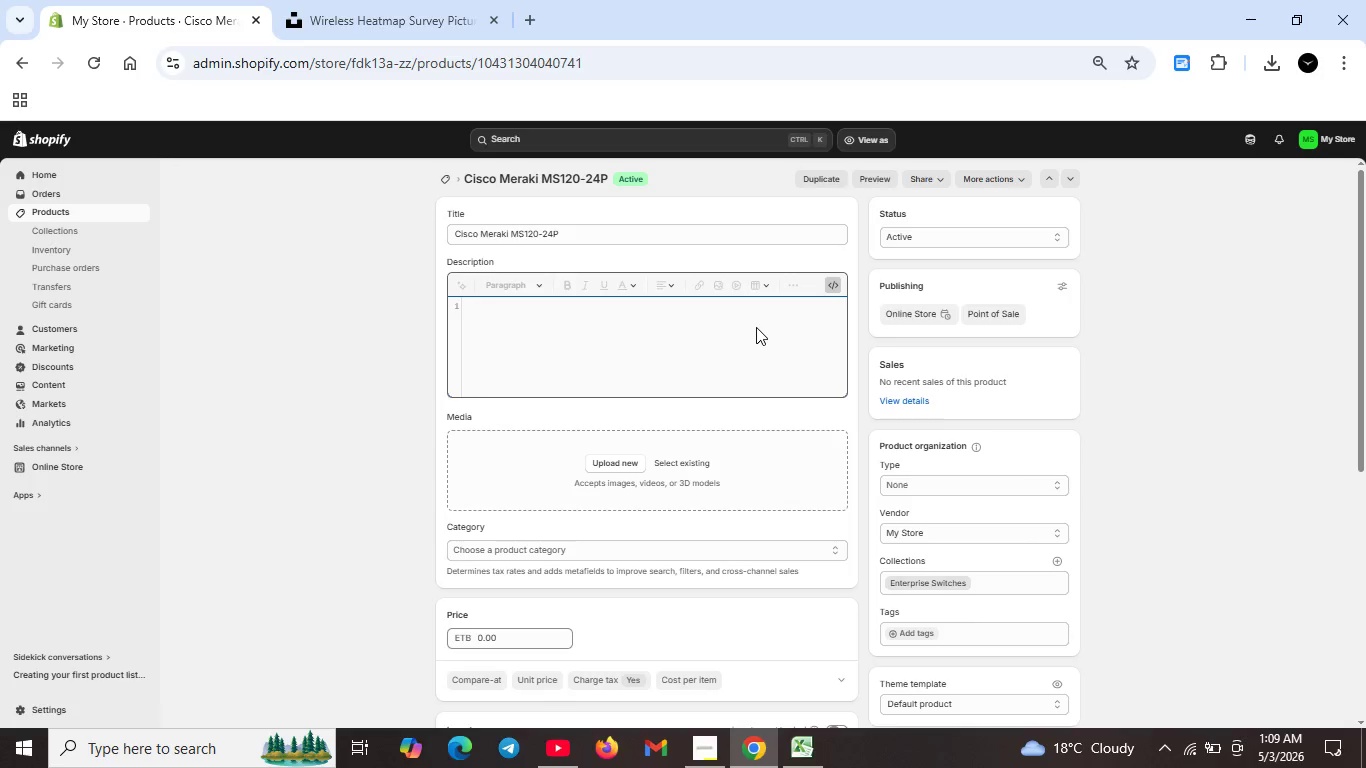 
type(<h2>Cisco Mraki Ms120-24P)
 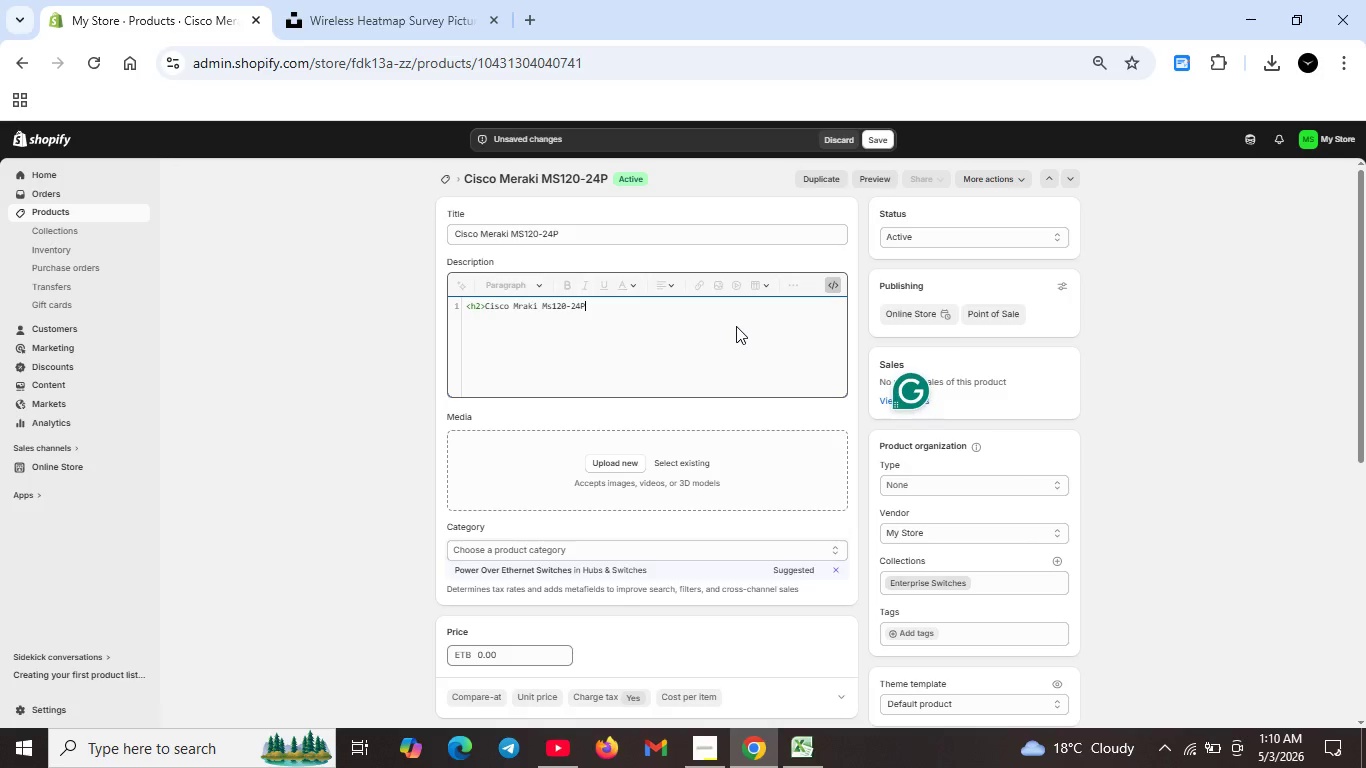 
type(</H2>)
 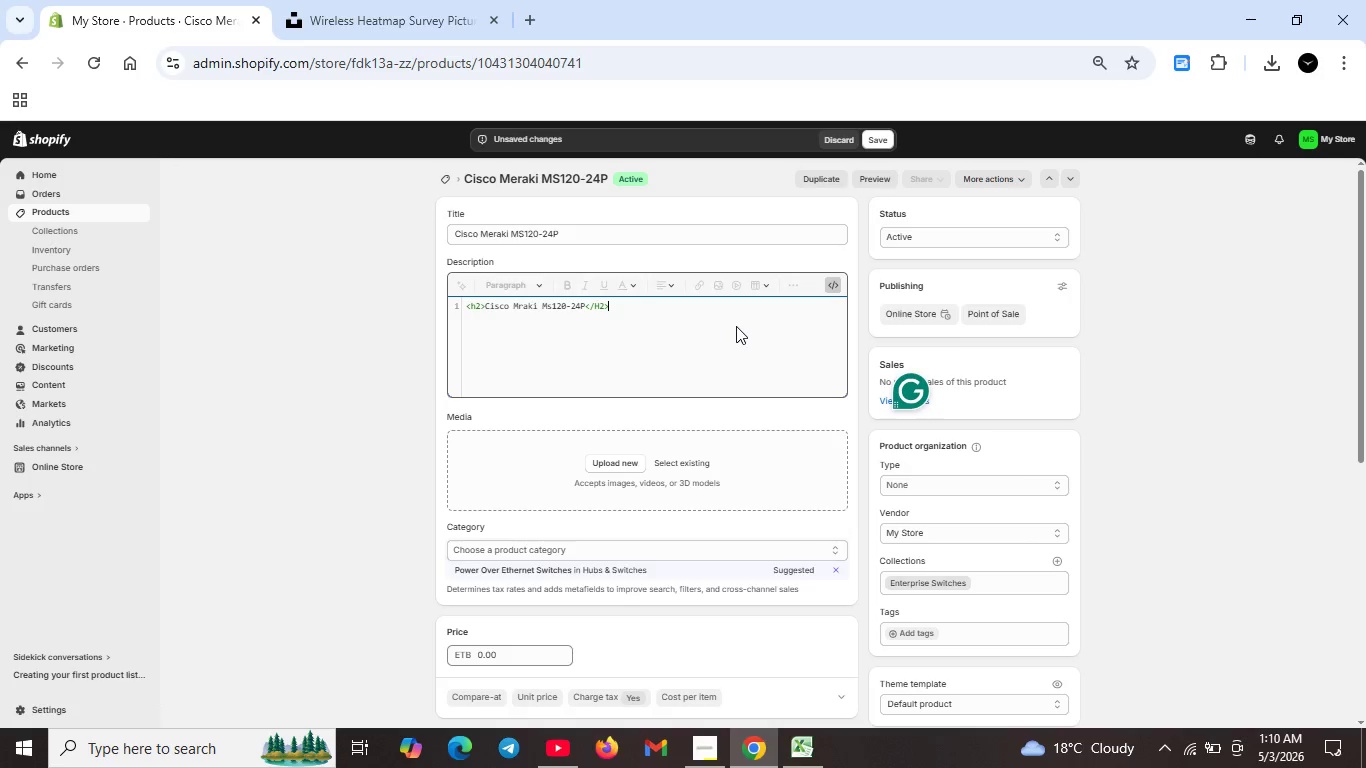 
key(Shift+Enter)
 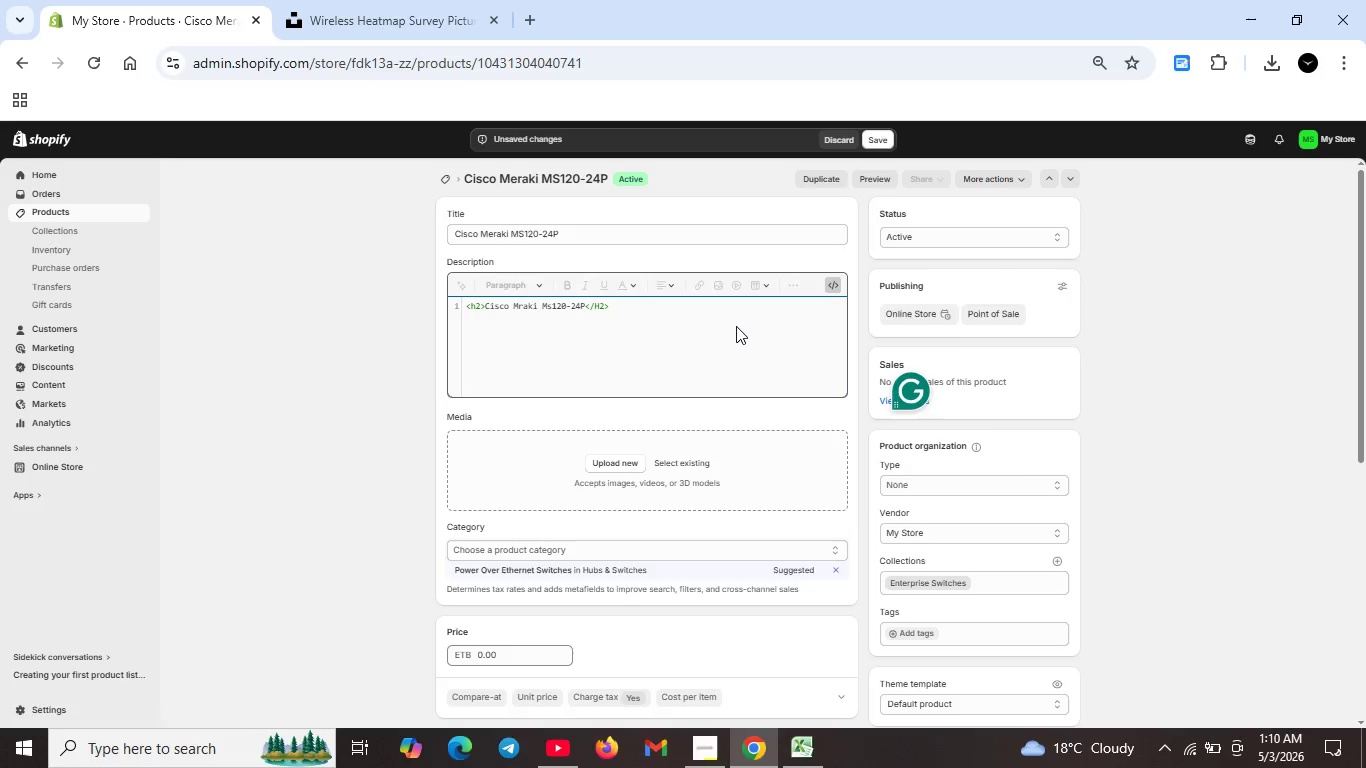 
key(Shift+ShiftRight)
 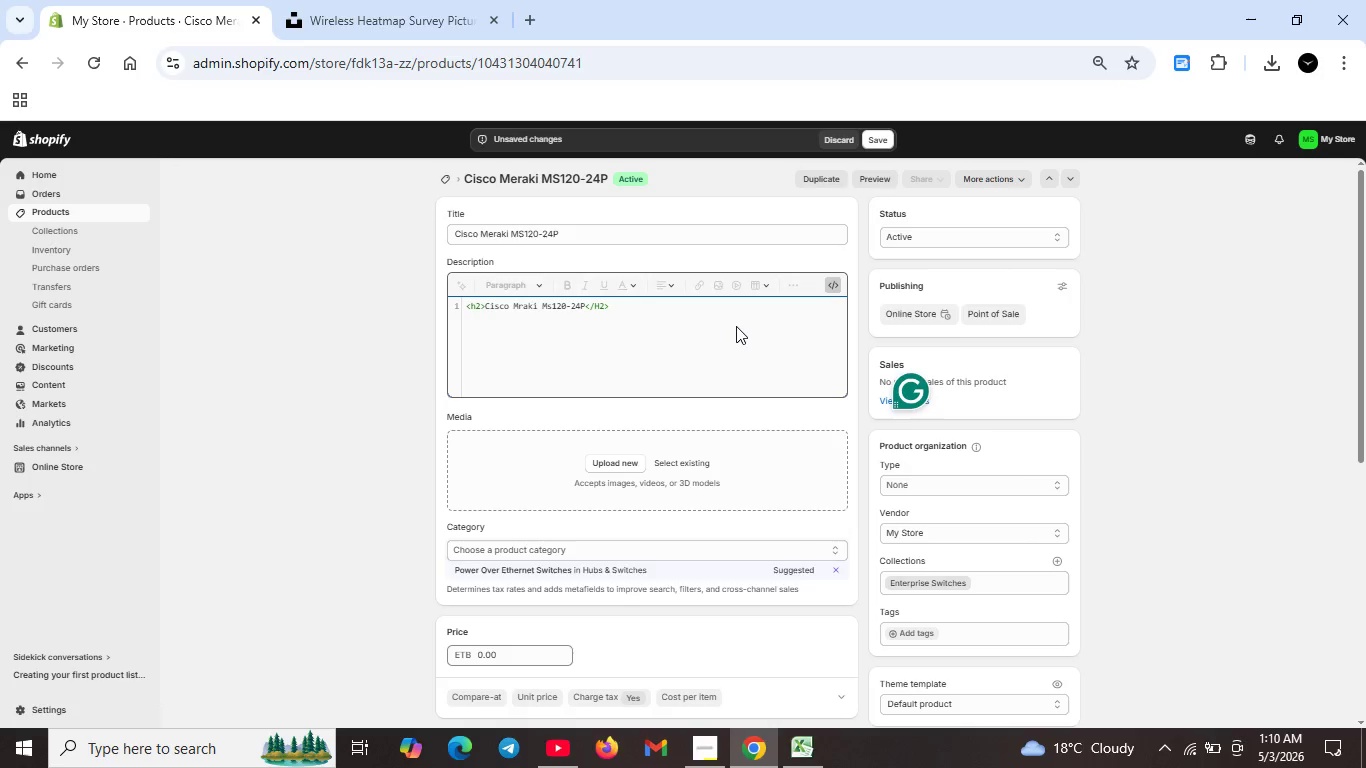 
key(Shift+Comma)
 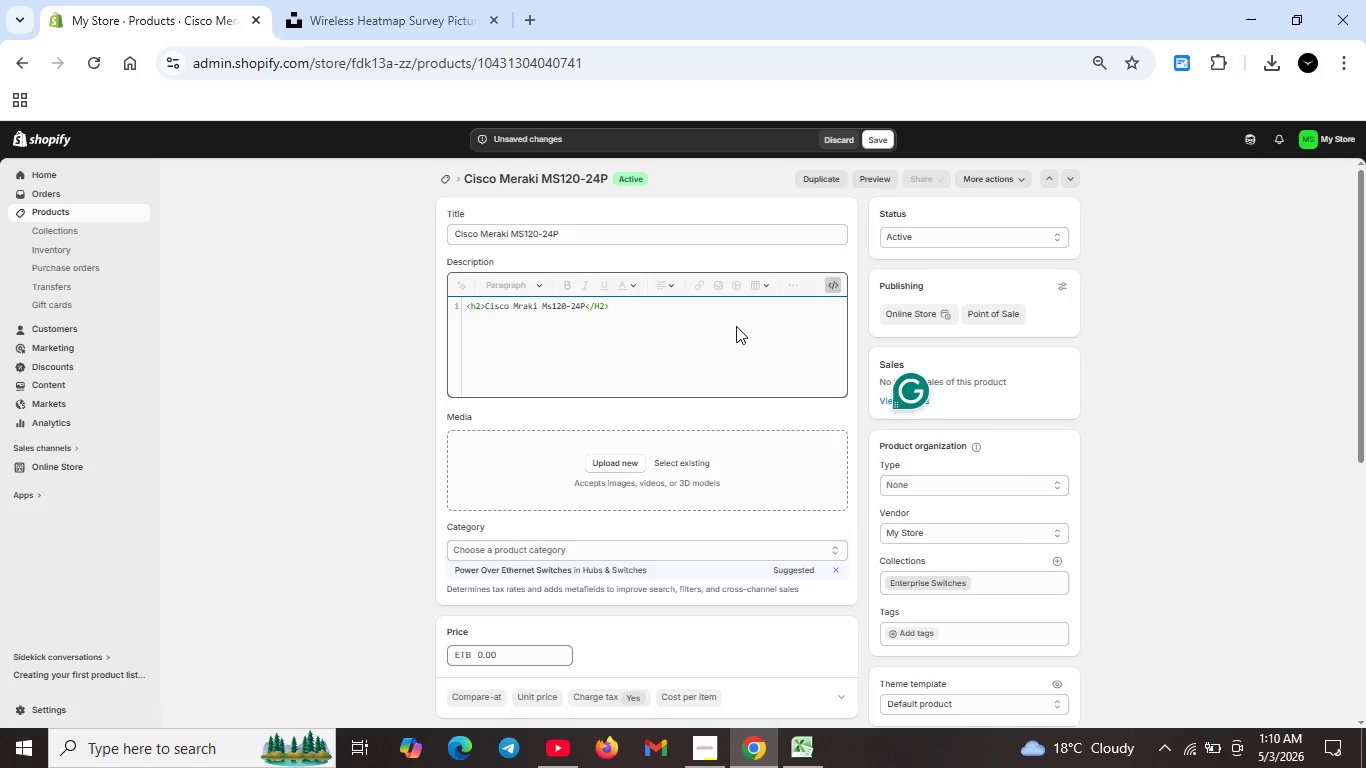 
key(P)
 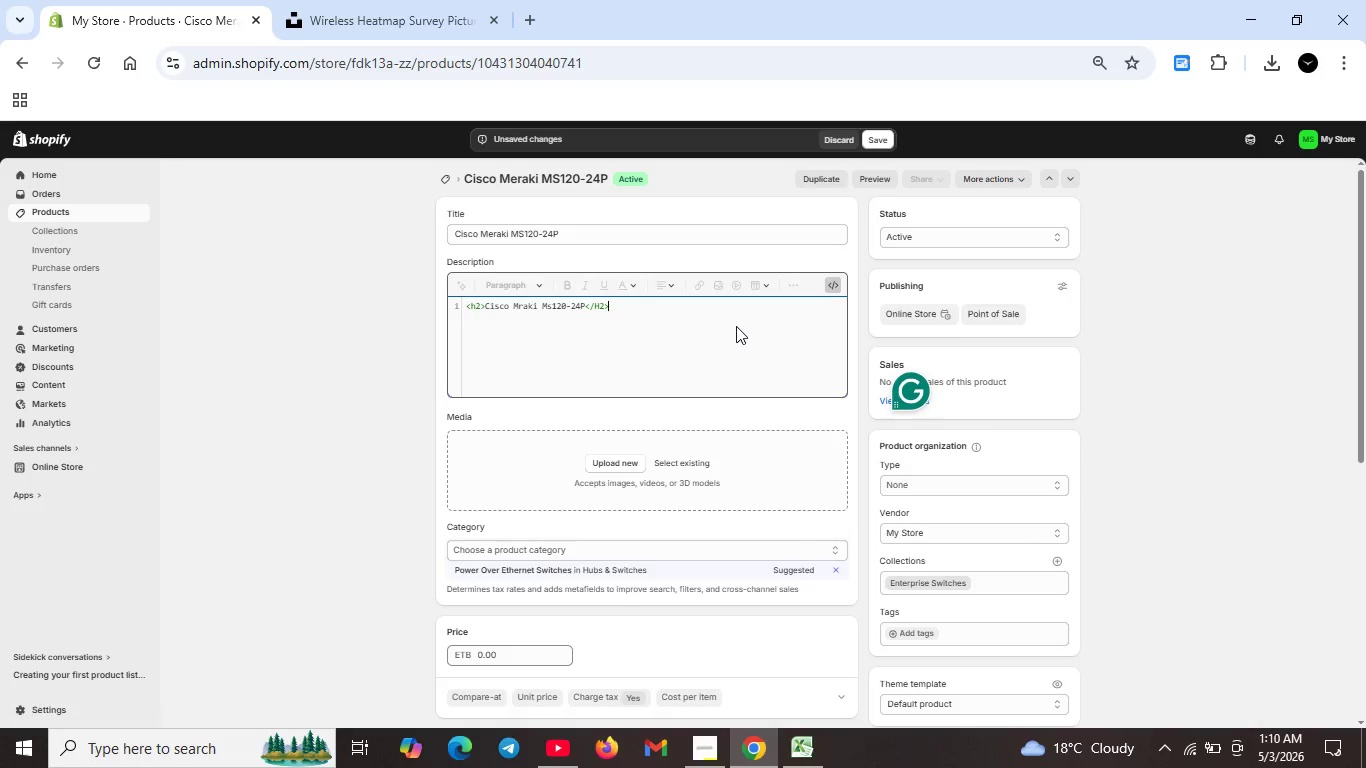 
key(Shift+ShiftRight)
 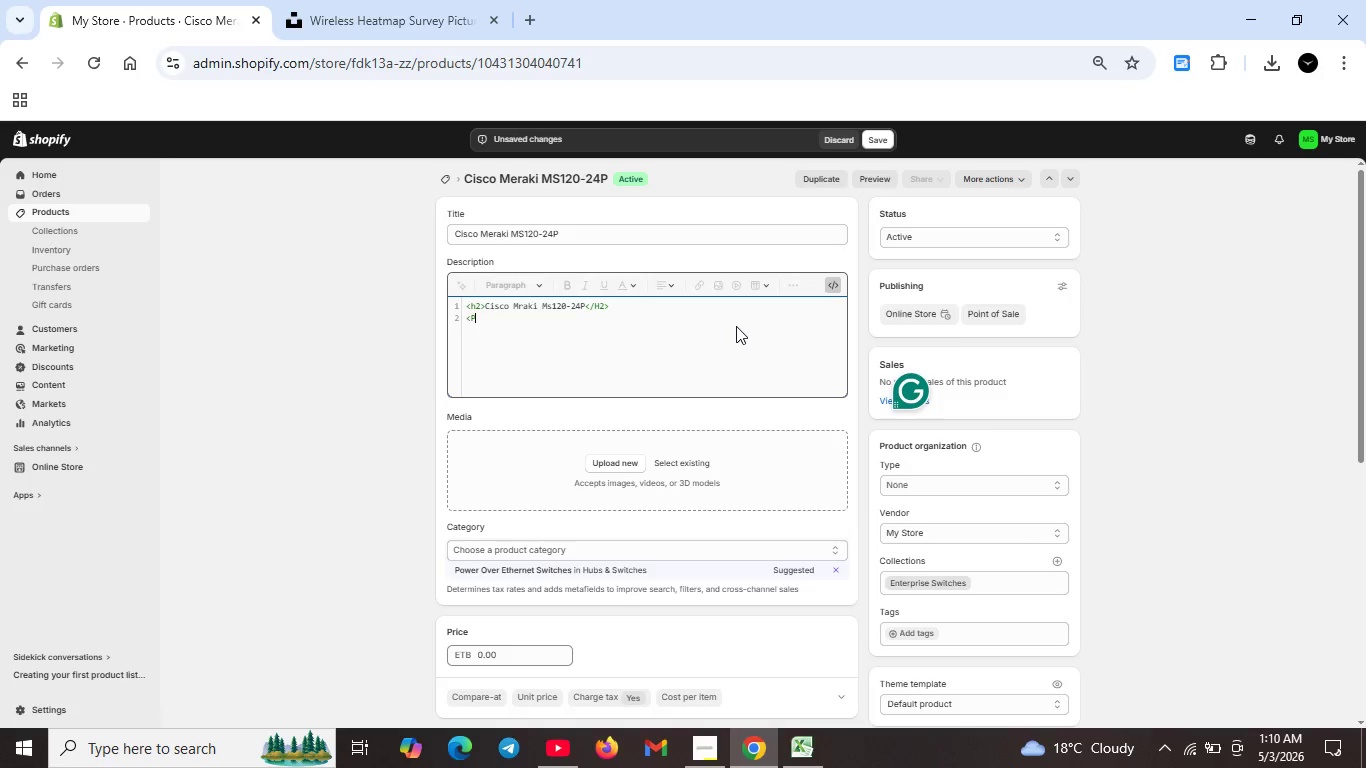 
key(Shift+Period)
 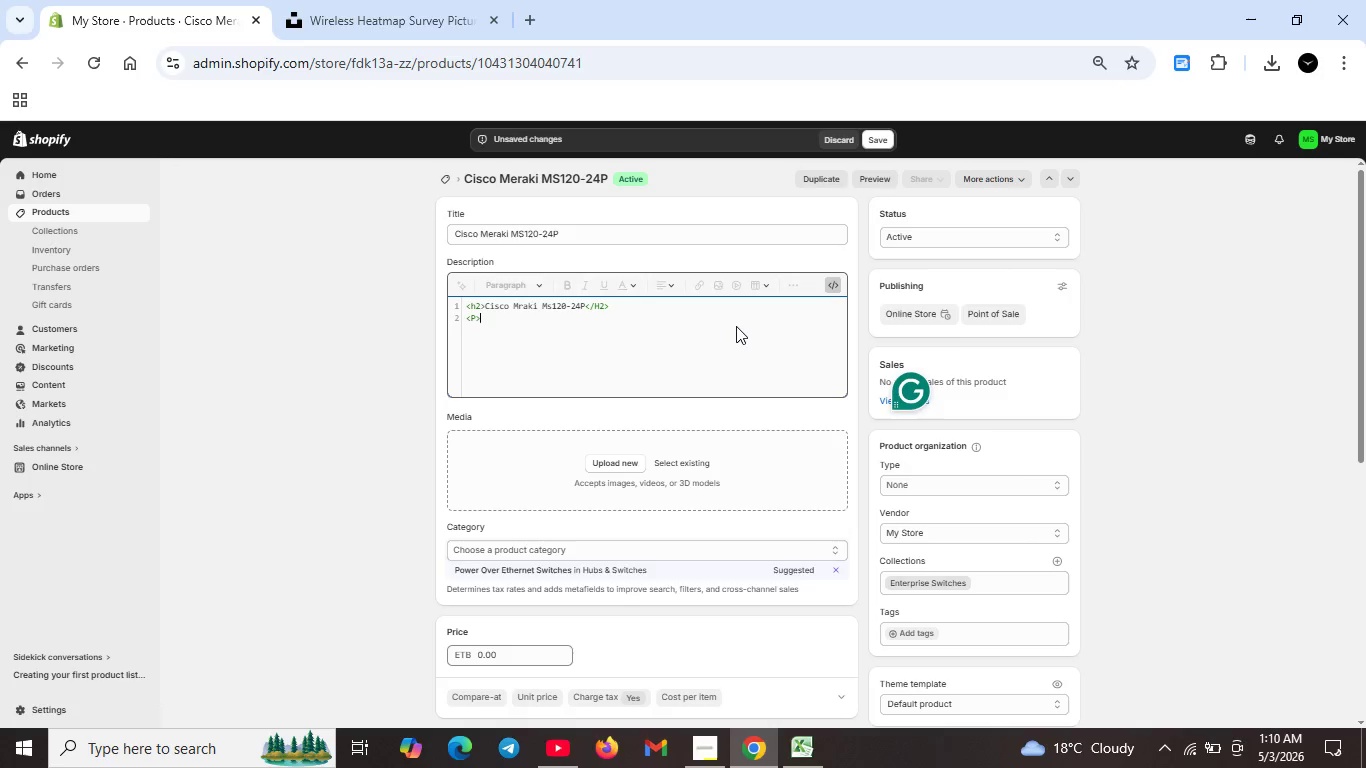 
wait(5.98)
 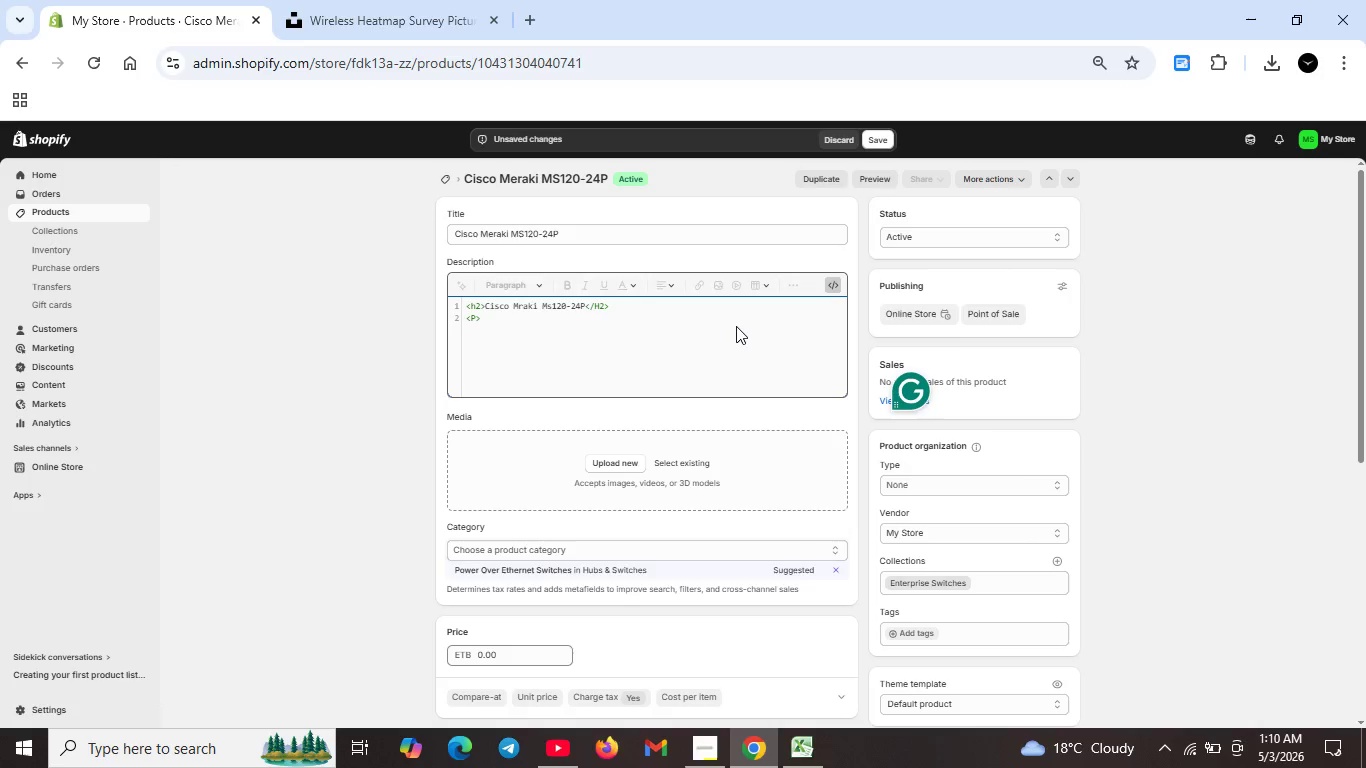 
type(Cloud -managed 24-port swic)
key(Backspace)
type(tch for rnetrpise)
 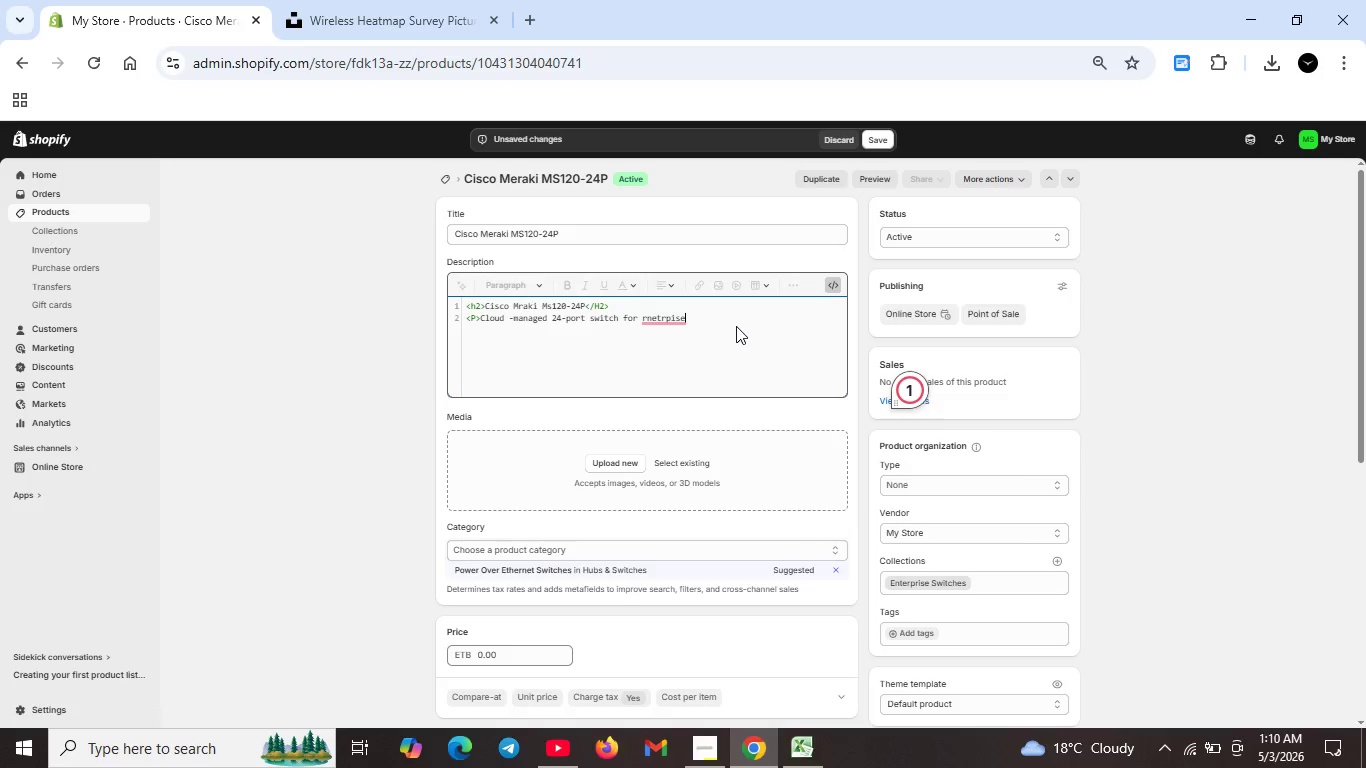 
wait(6.17)
 